 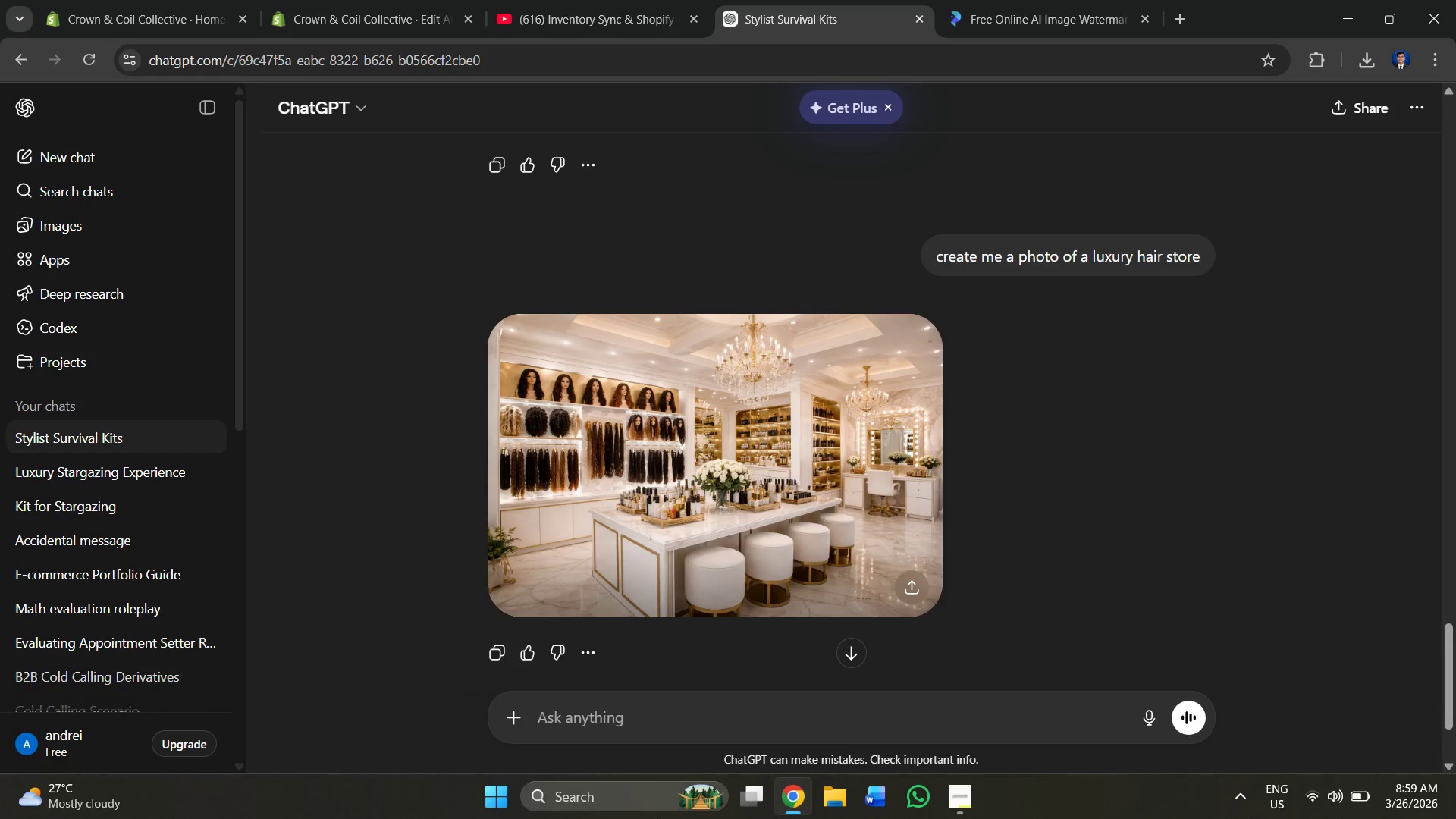 
key(Control+V)
 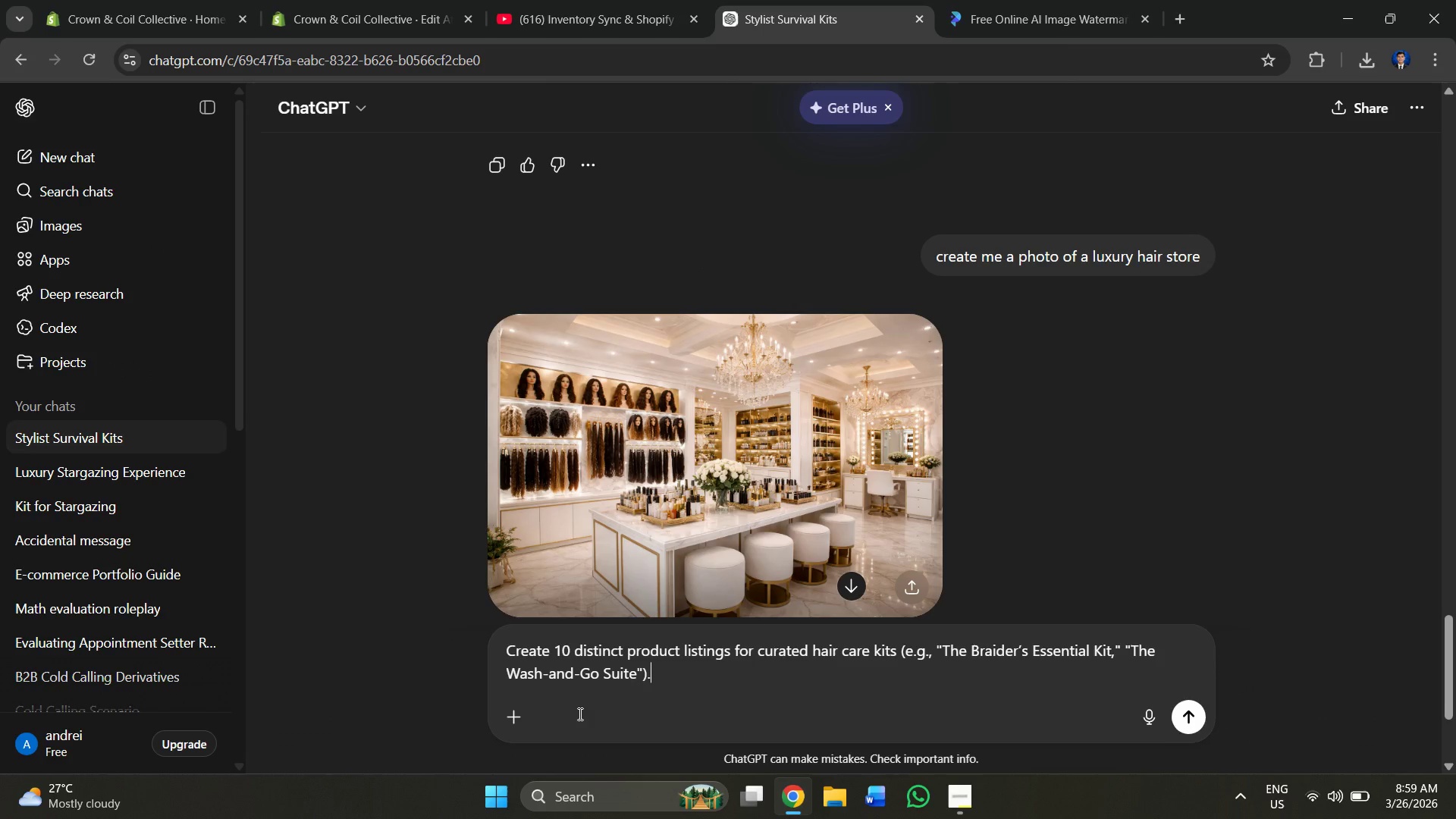 
key(Enter)
 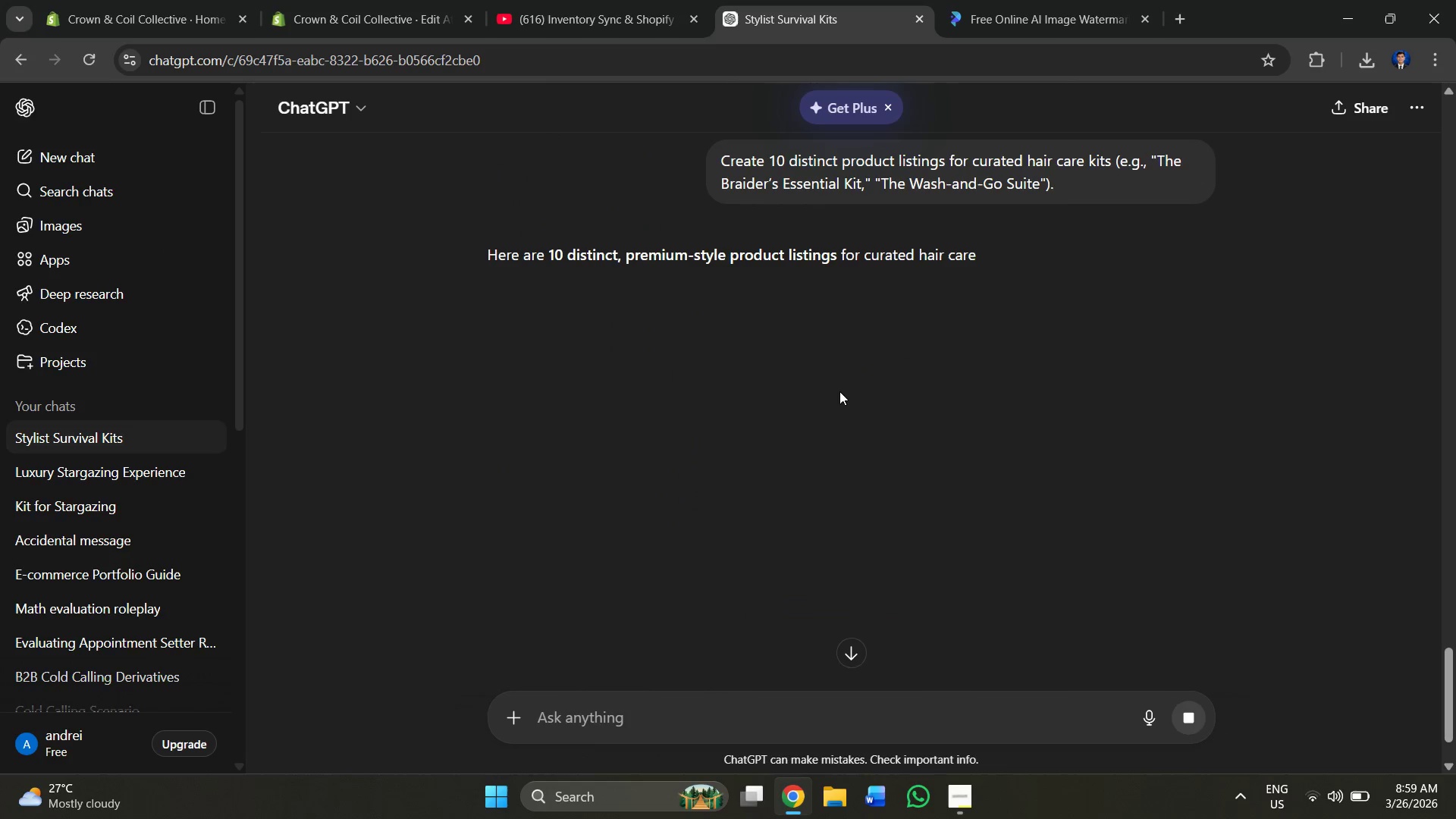 
wait(6.73)
 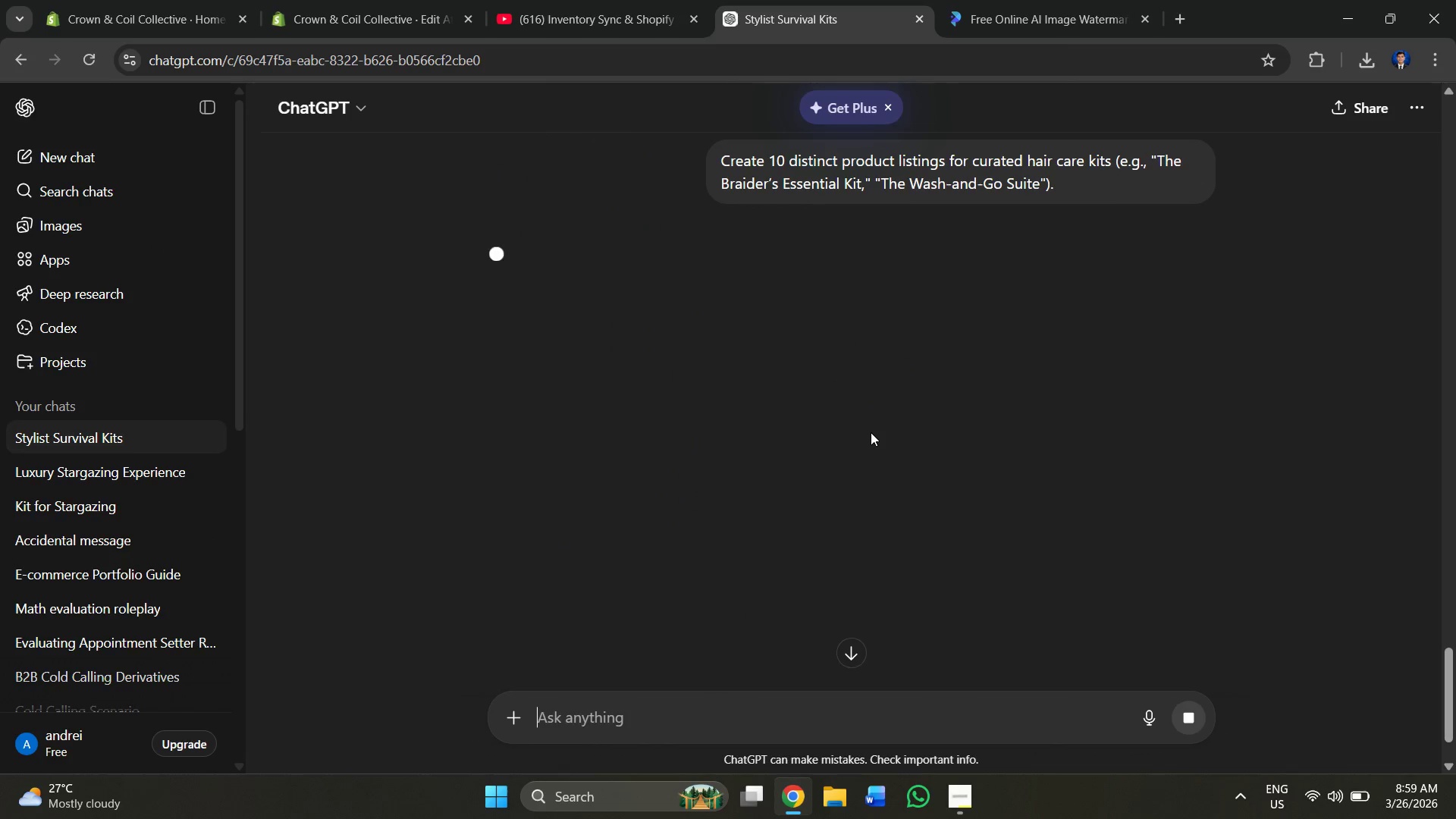 
scroll: coordinate [620, 322], scroll_direction: down, amount: 8.0
 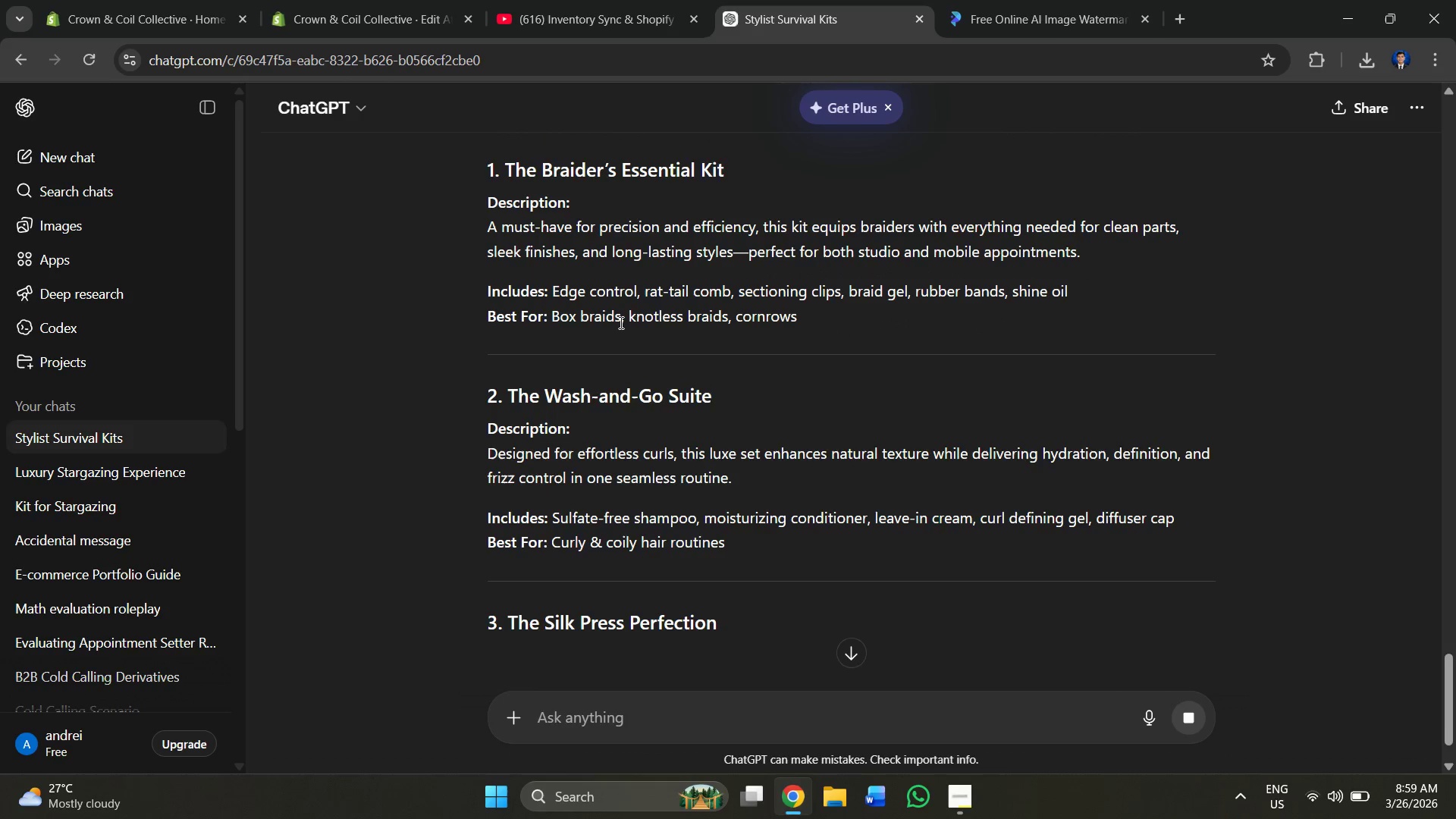 
scroll: coordinate [620, 322], scroll_direction: none, amount: 0.0
 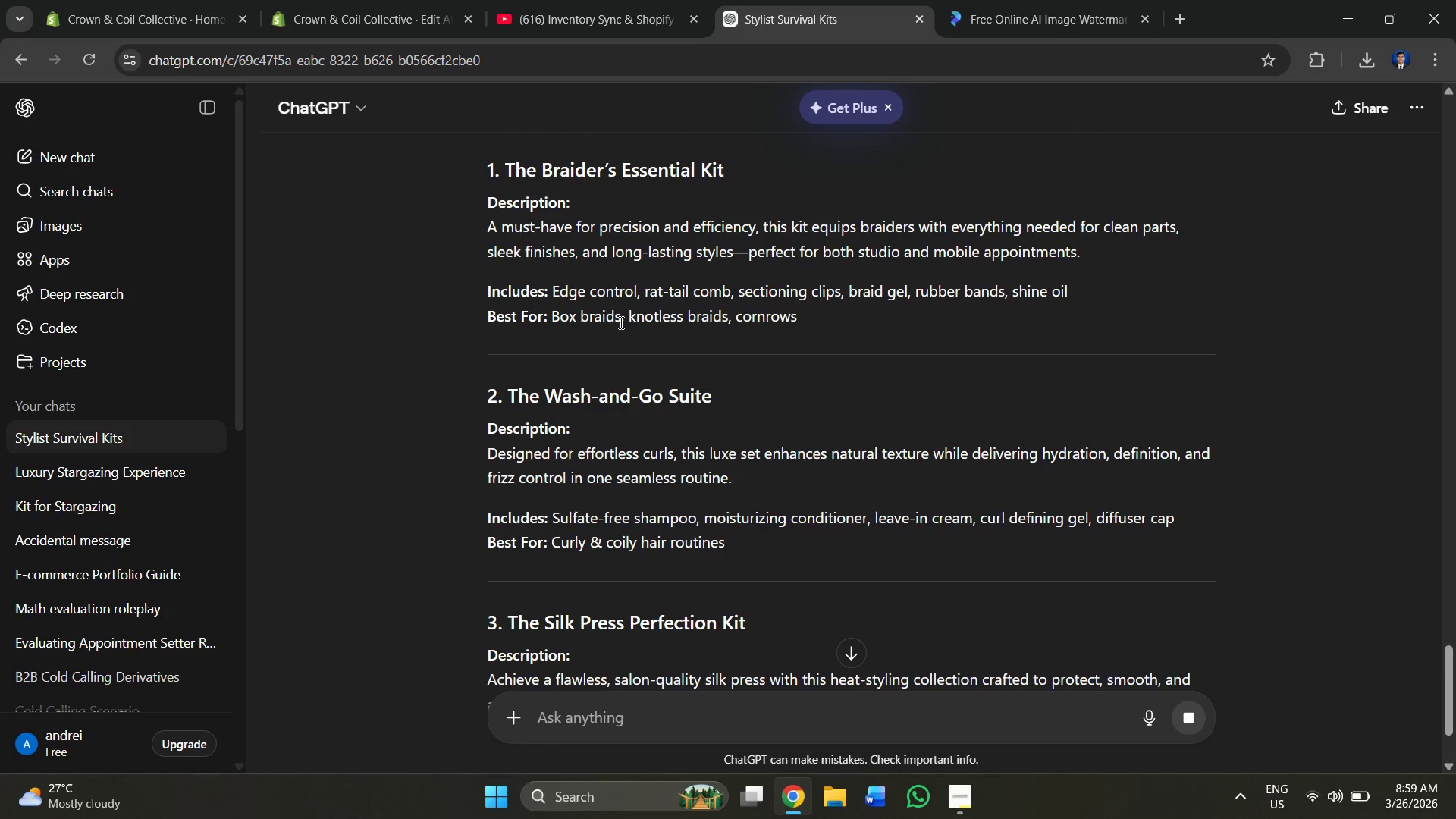 
scroll: coordinate [620, 322], scroll_direction: down, amount: 6.0
 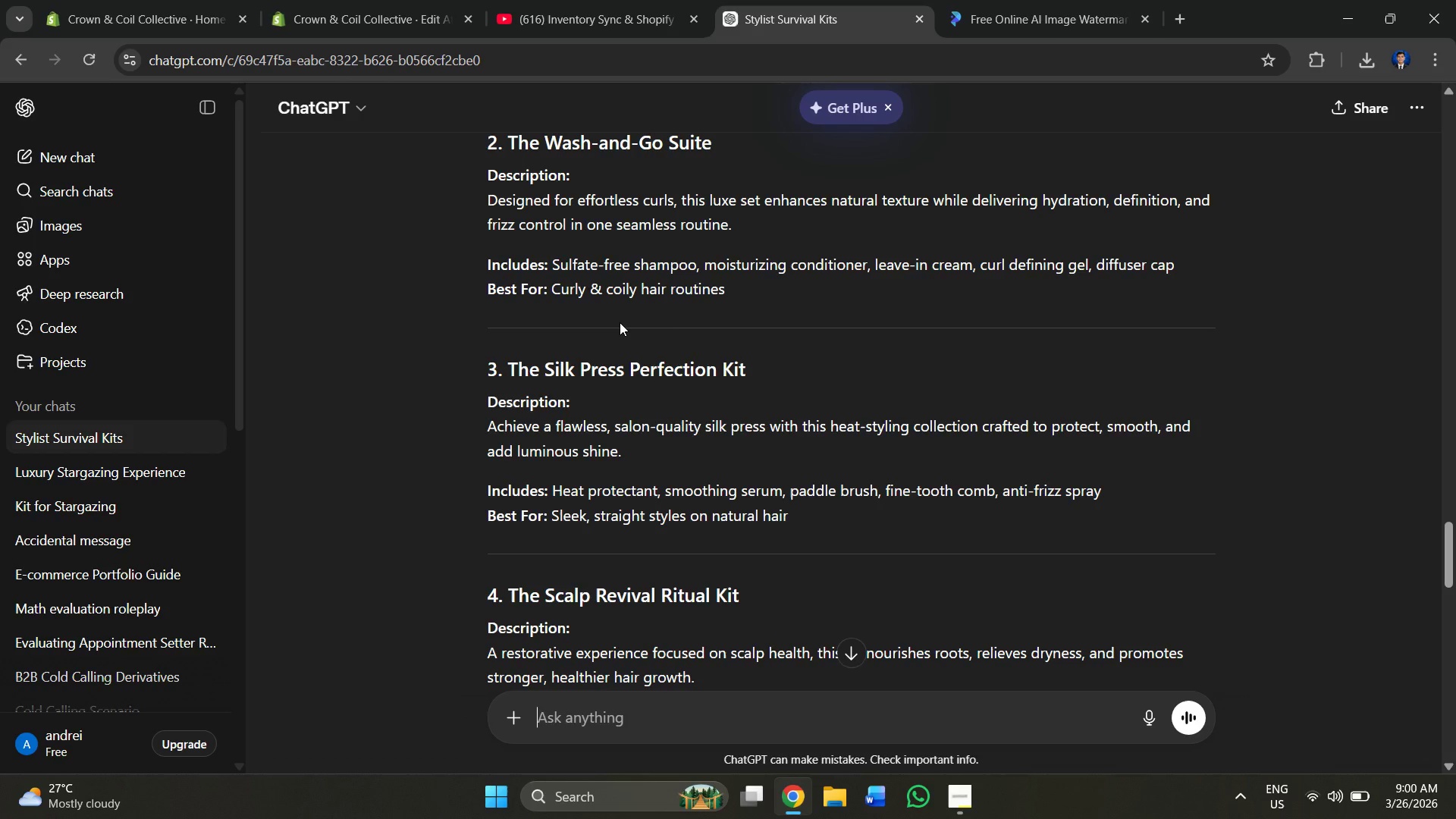 
wait(70.92)
 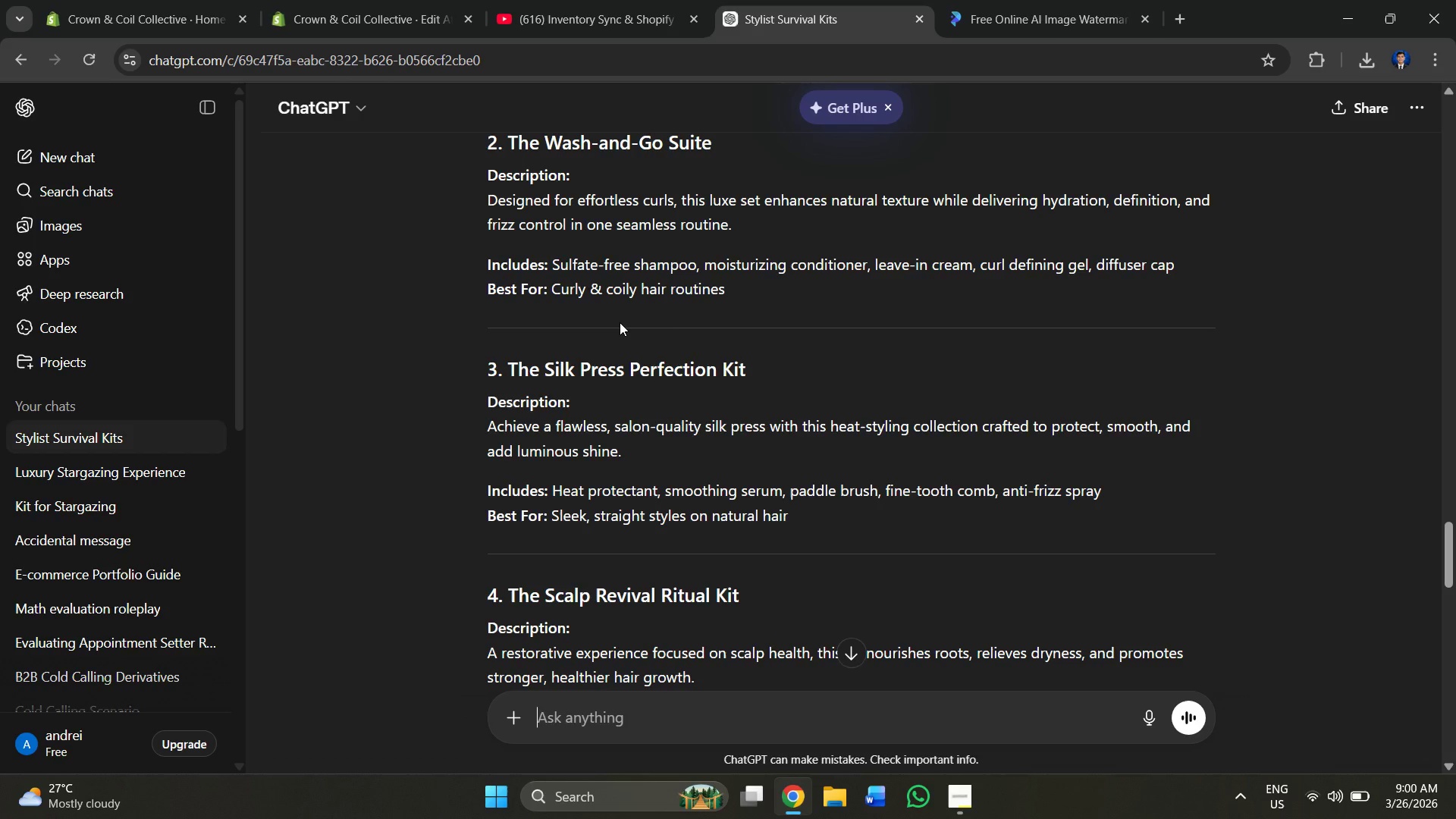 
scroll: coordinate [786, 417], scroll_direction: down, amount: 16.0
 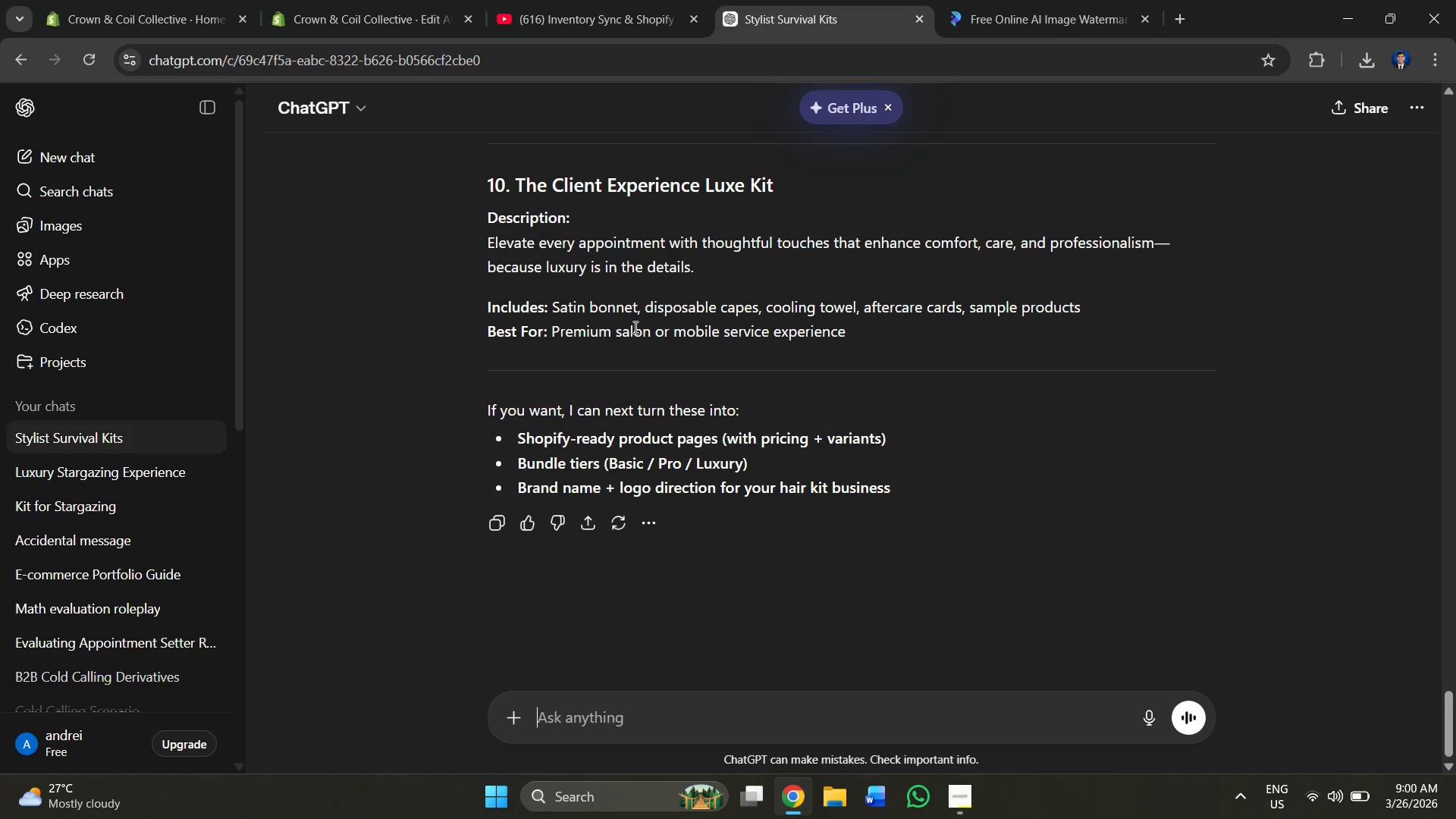 
scroll: coordinate [588, 299], scroll_direction: up, amount: 25.0
 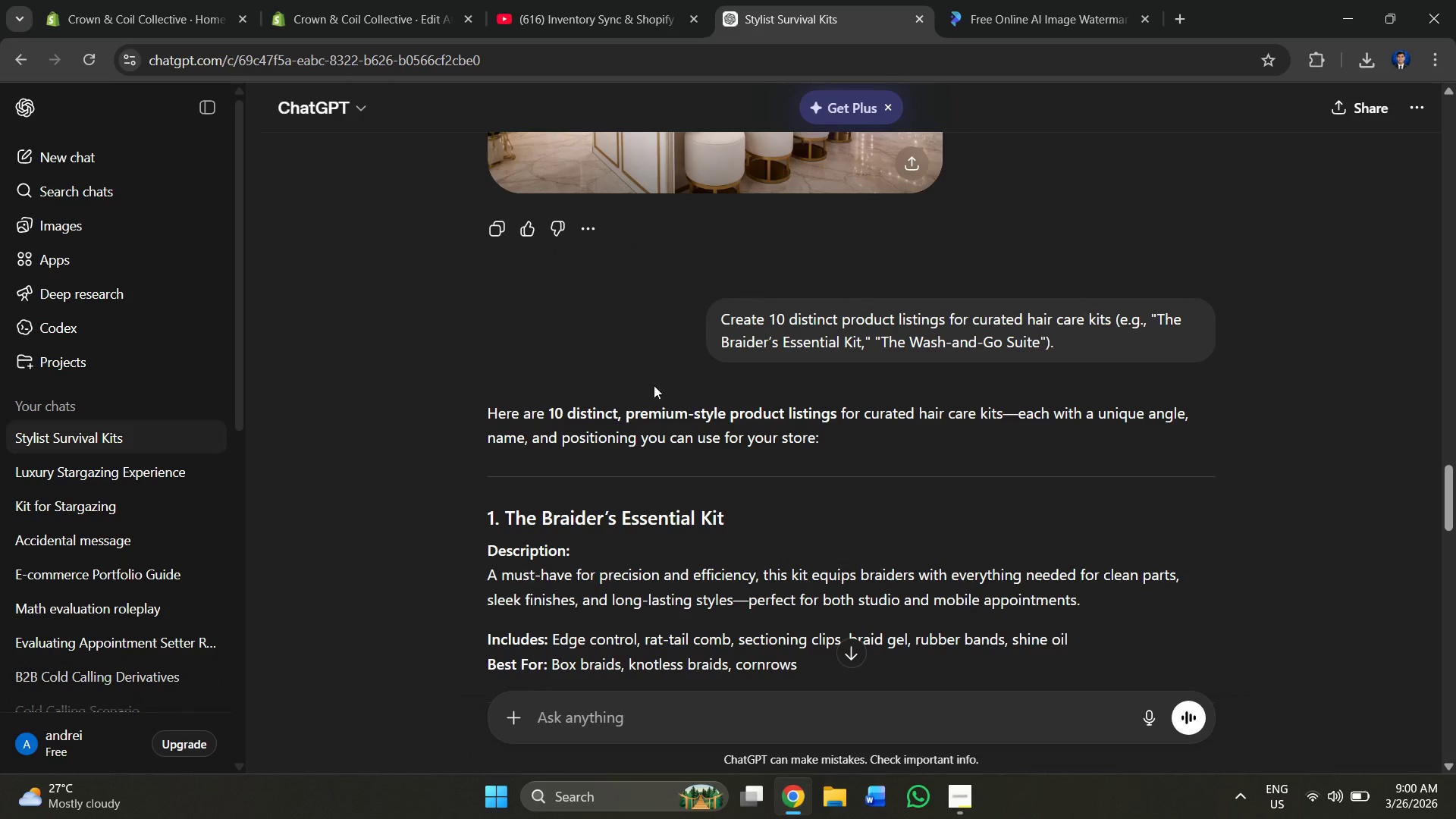 
scroll: coordinate [624, 466], scroll_direction: down, amount: 2.0
 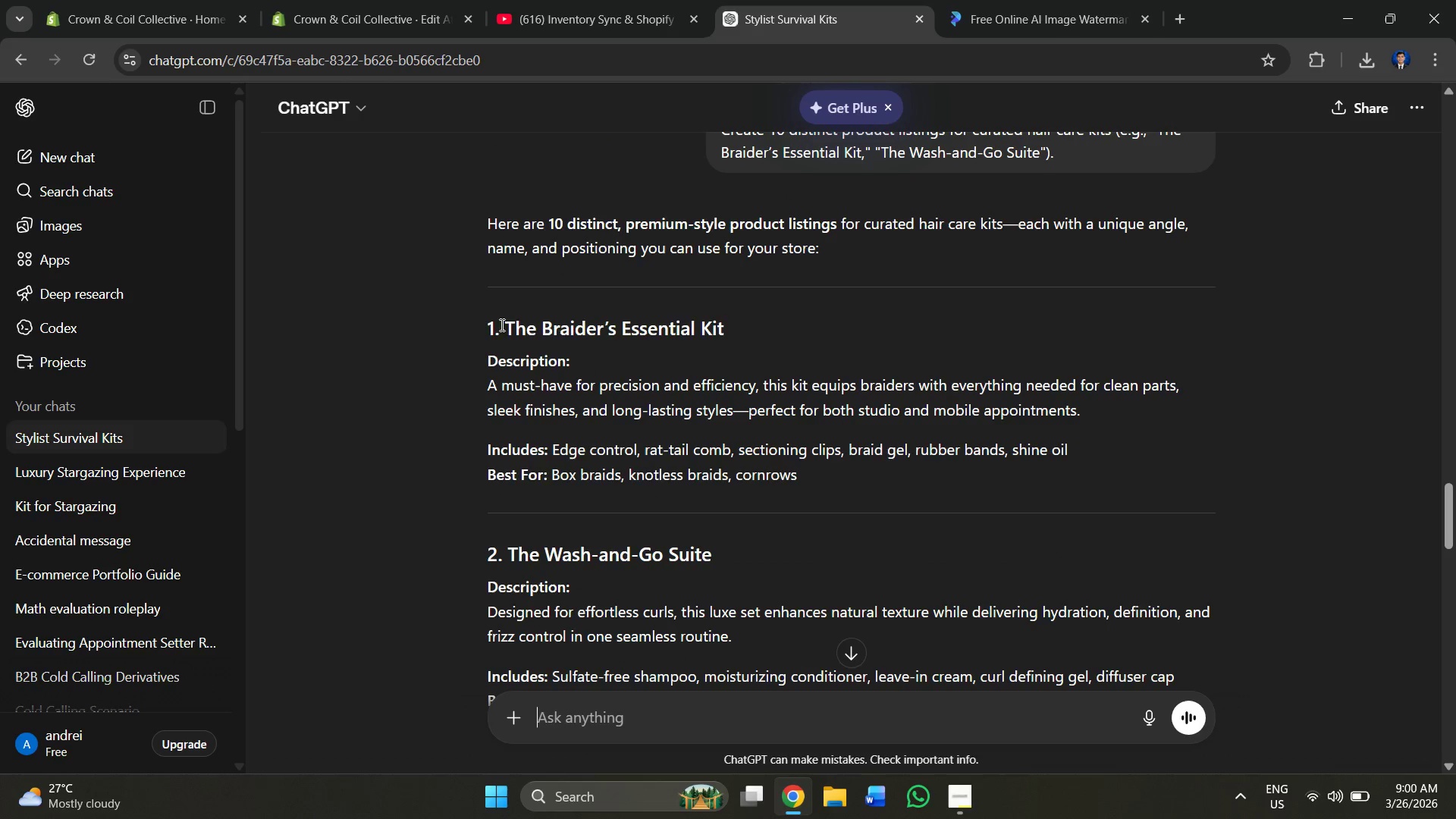 
left_click_drag(start_coordinate=[483, 325], to_coordinate=[736, 325])
 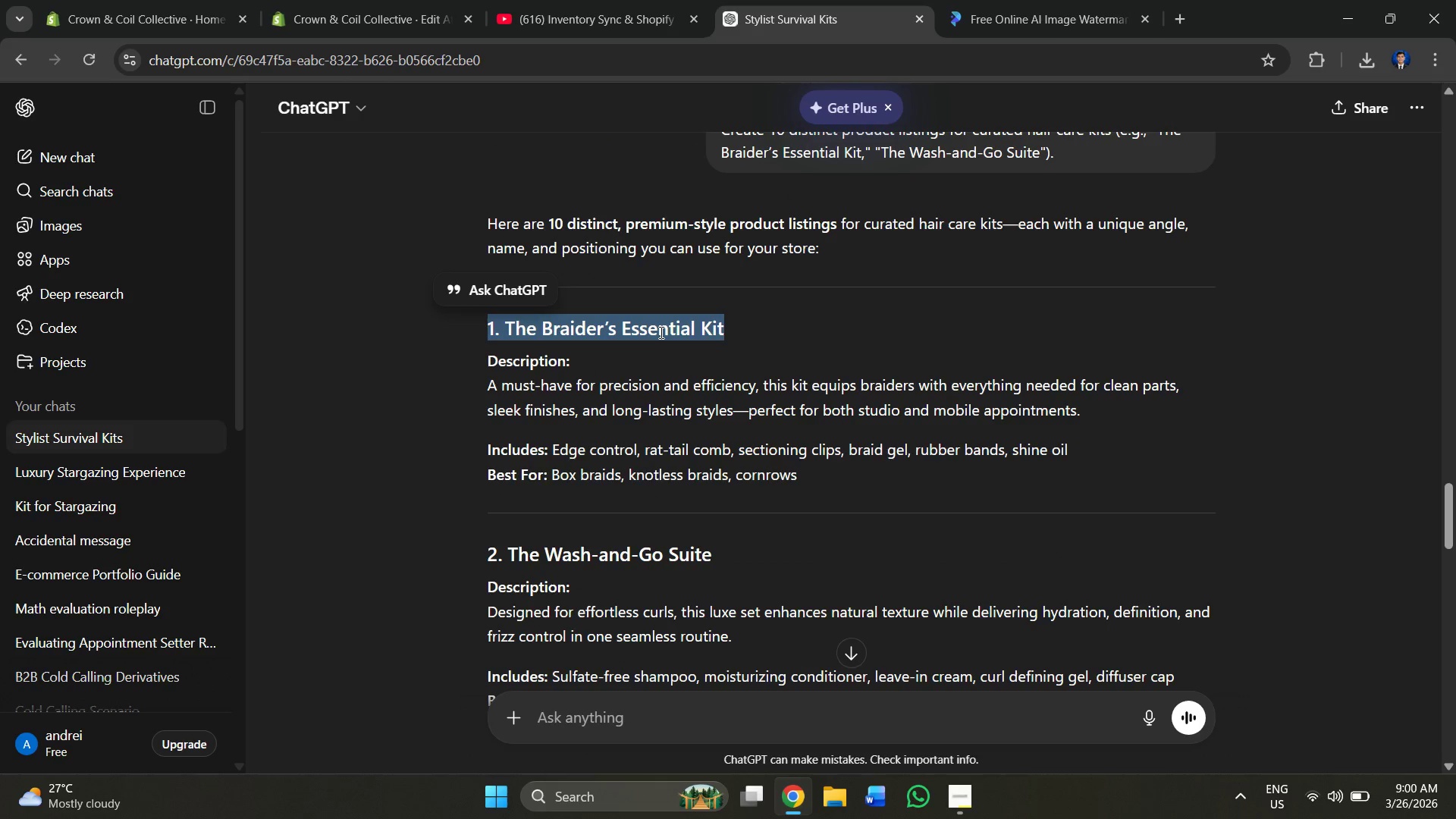 
right_click([660, 333])
 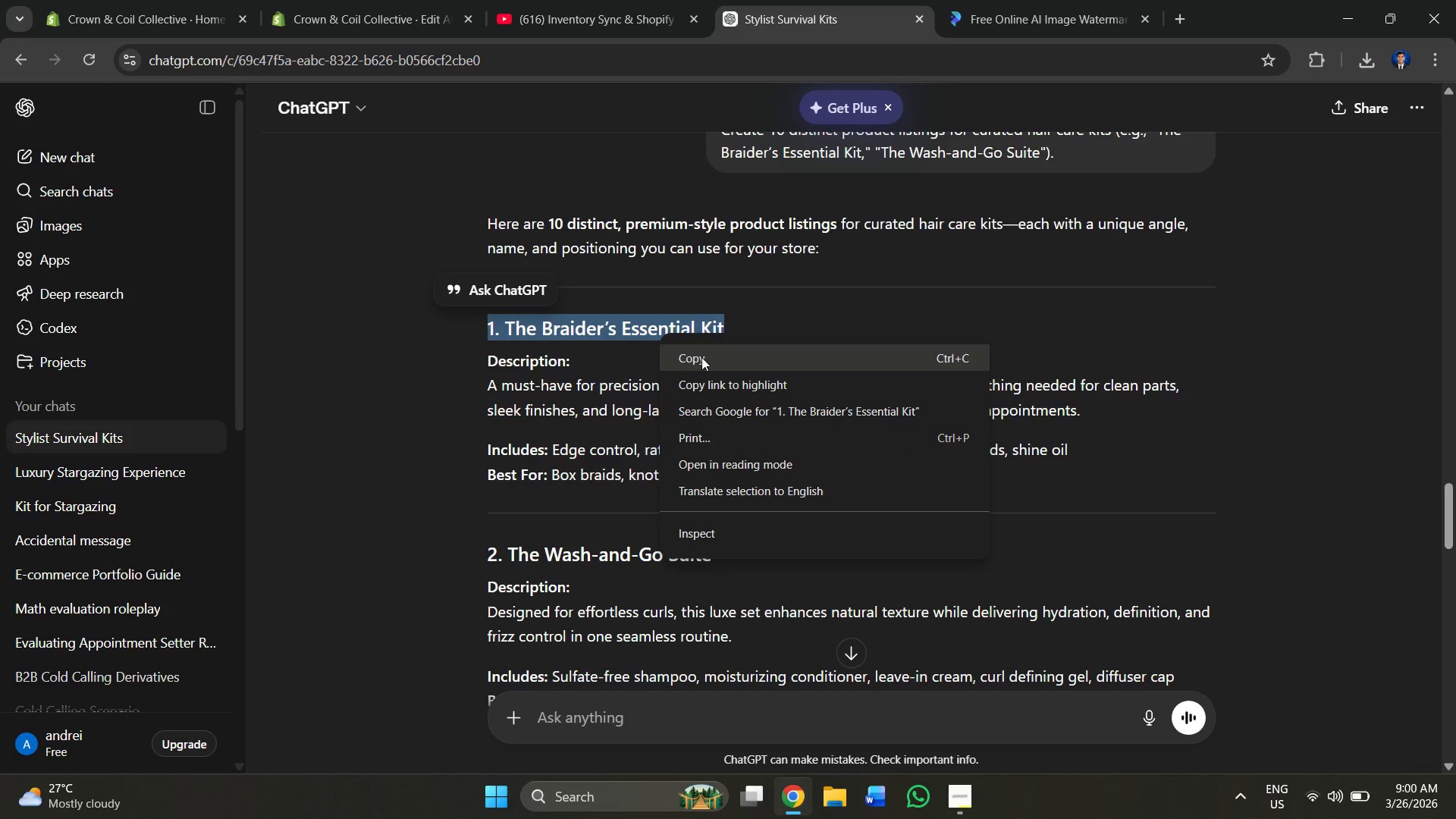 
left_click([704, 359])
 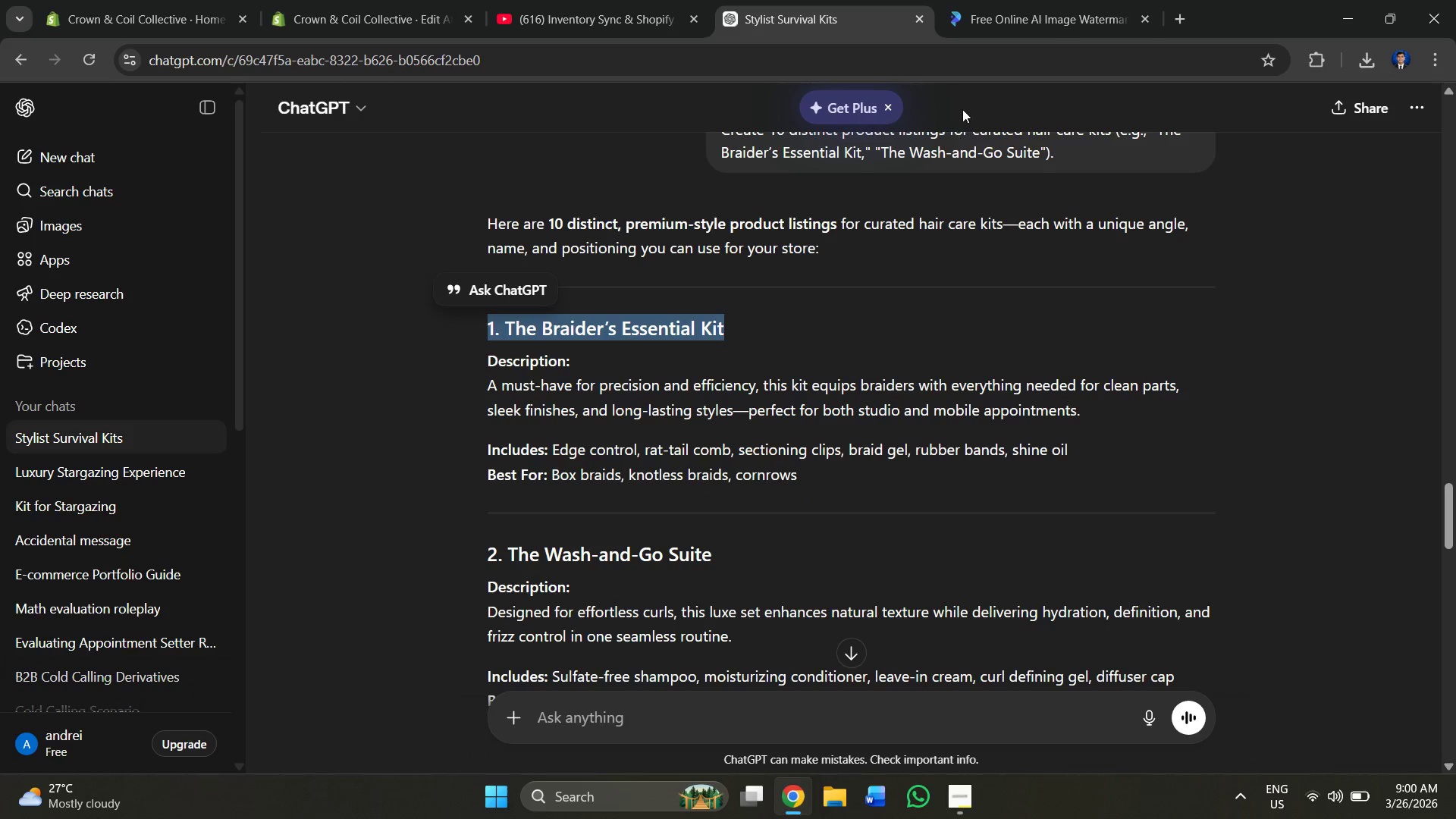 
left_click([1019, 0])
 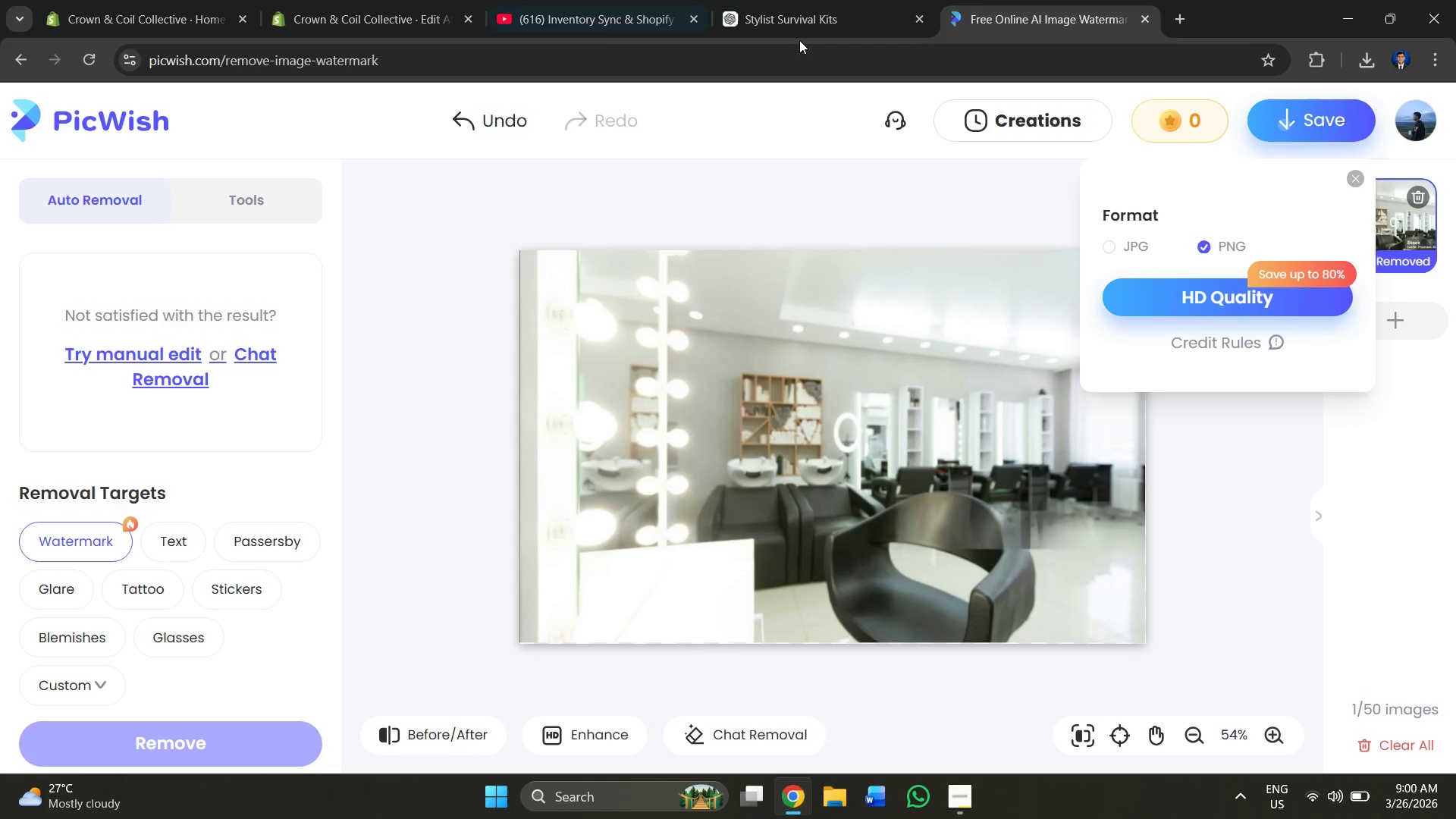 
left_click([762, 10])
 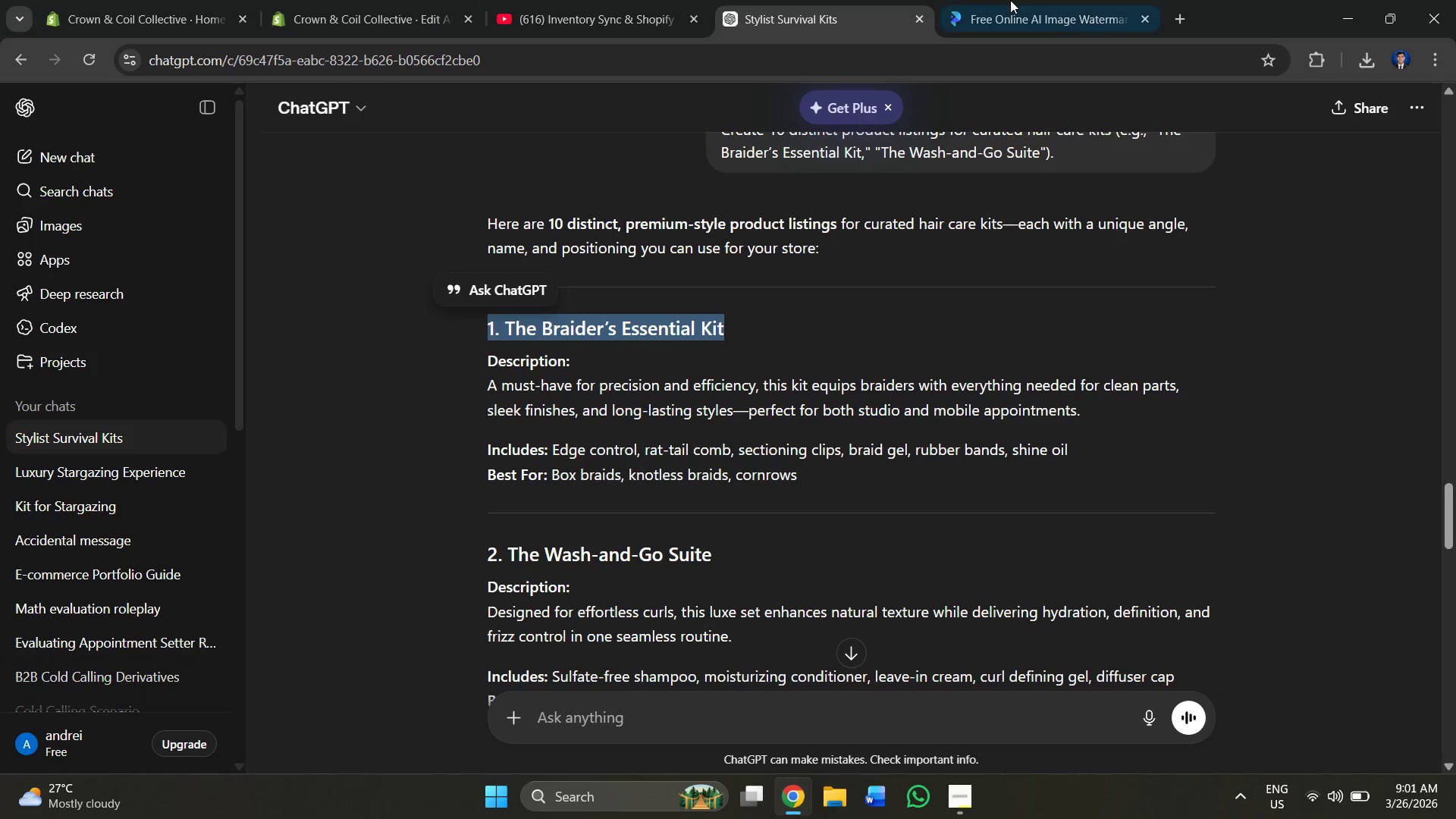 
wait(5.45)
 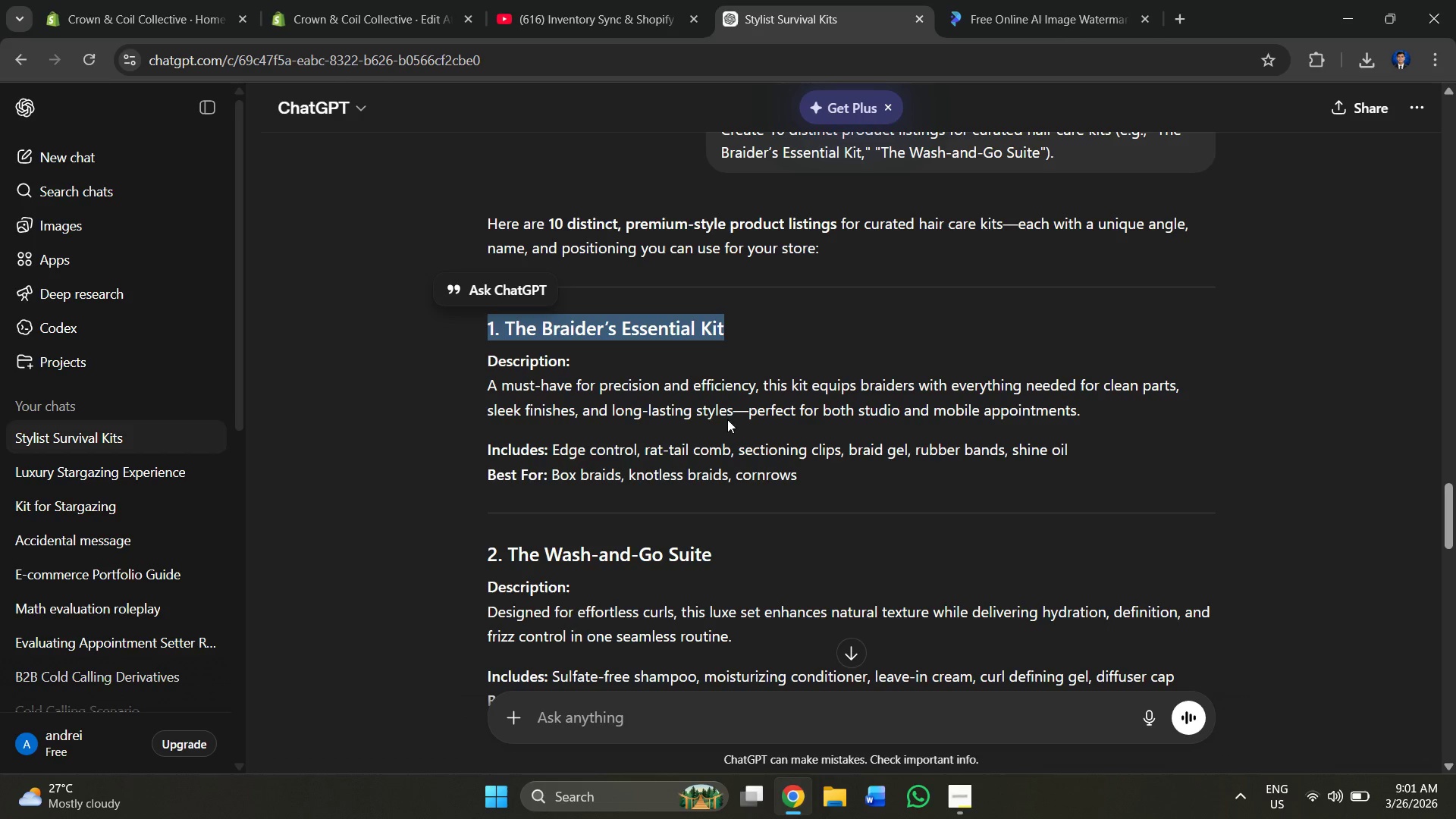 
left_click([873, 9])
 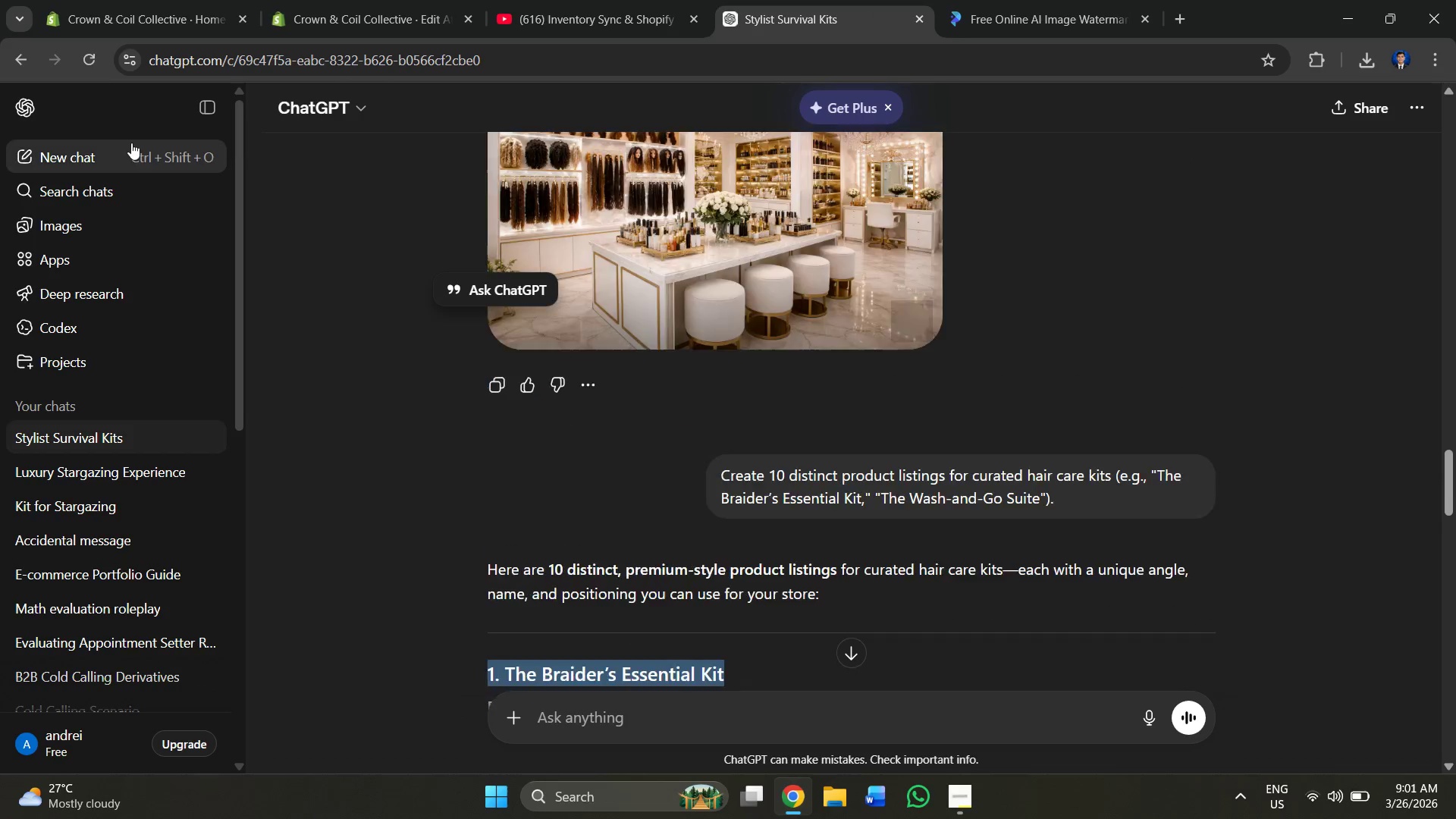 
right_click([127, 145])
 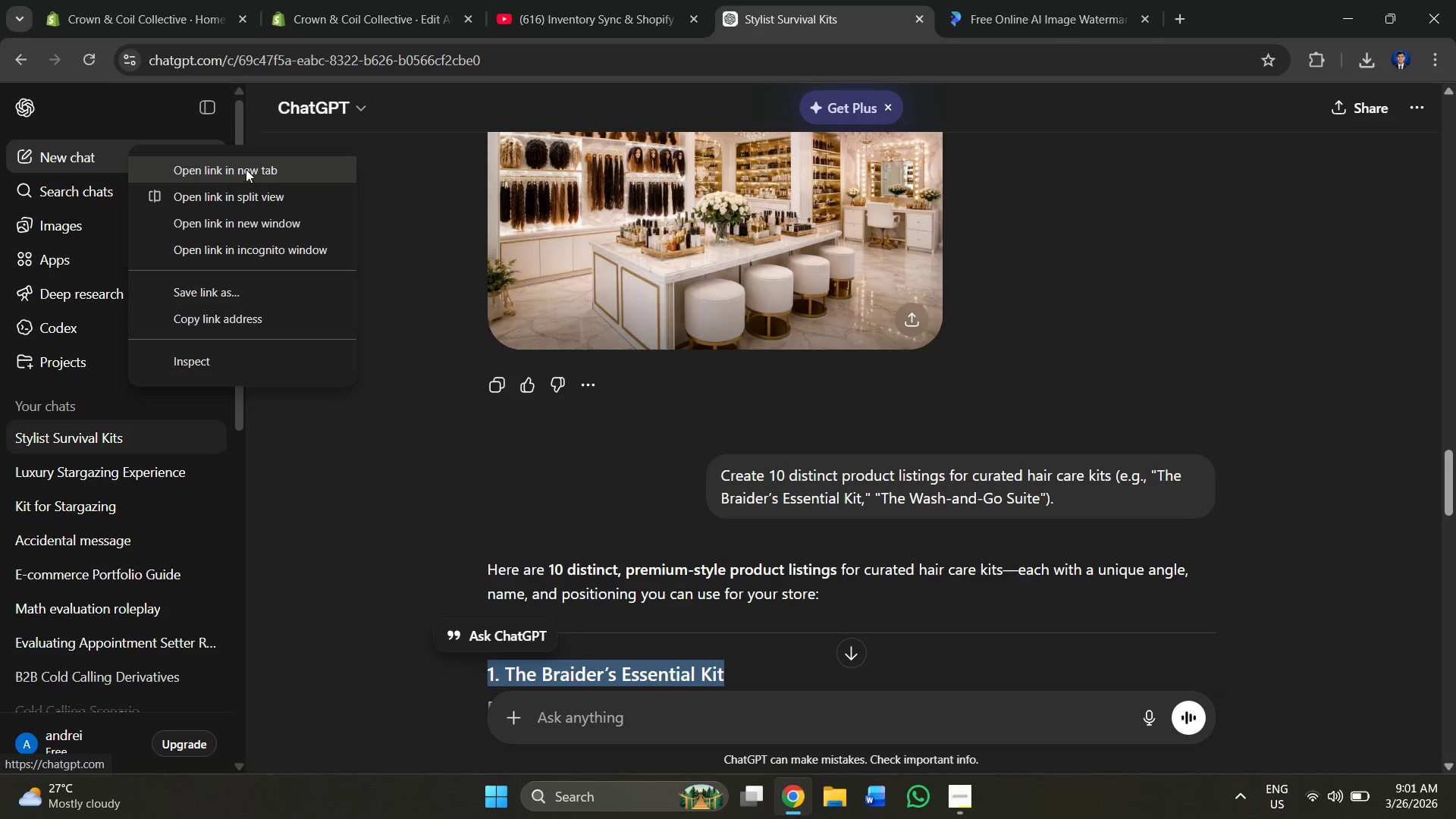 
left_click([246, 169])
 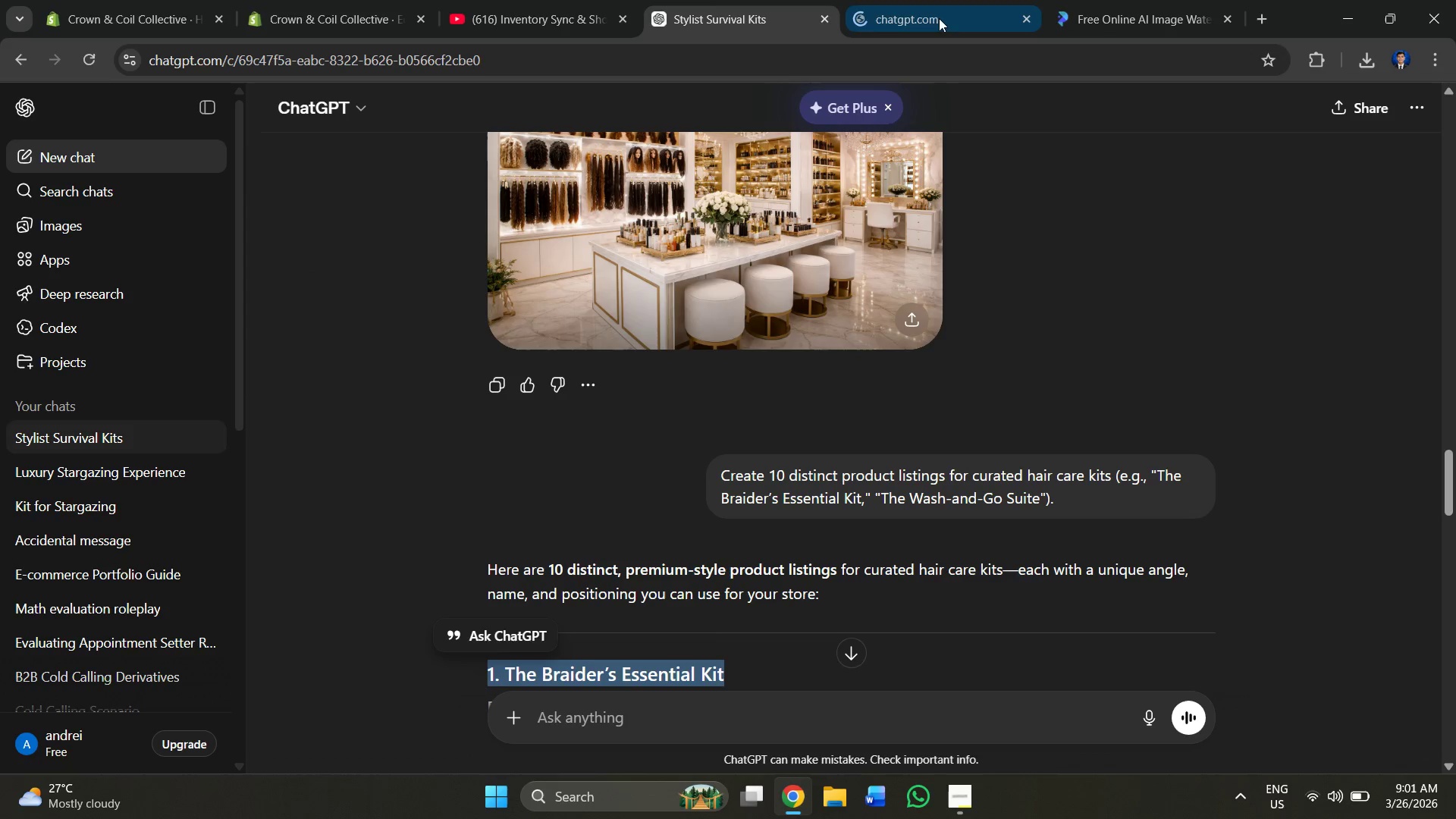 
left_click([939, 11])
 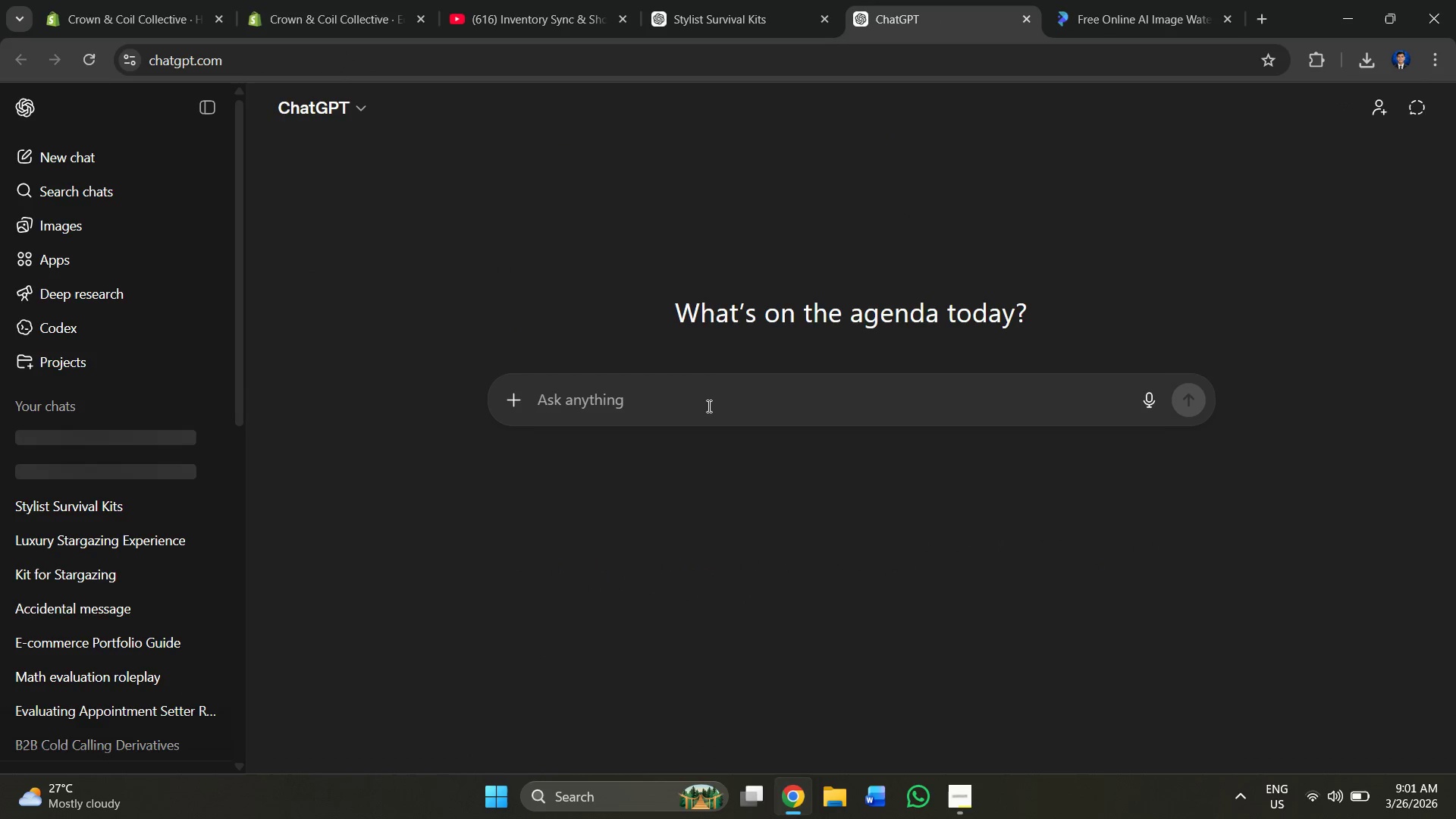 
type(generateme a )
key(Backspace)
key(Backspace)
key(Backspace)
key(Backspace)
key(Backspace)
type( me a photo of )
 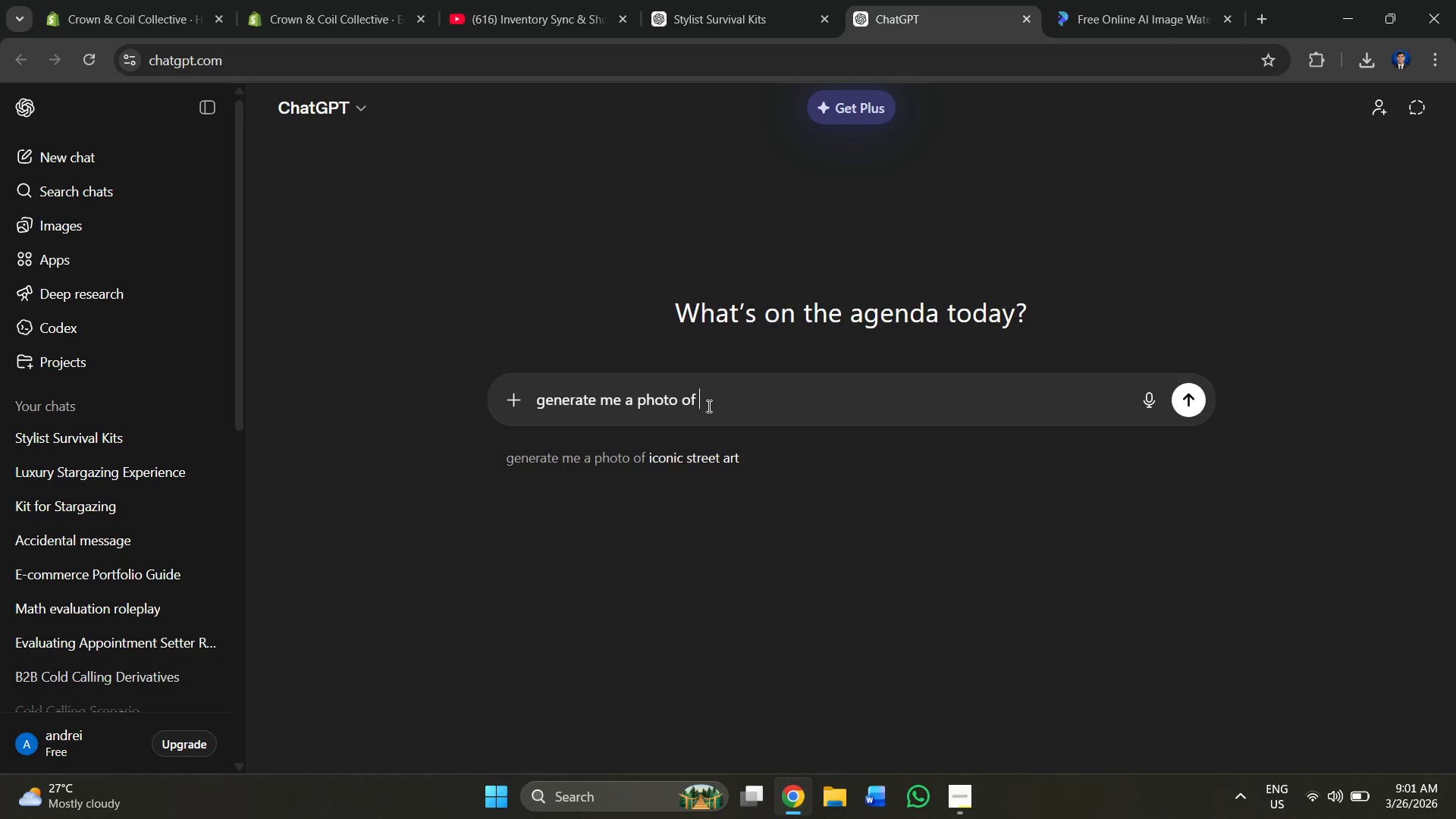 
key(Control+V)
 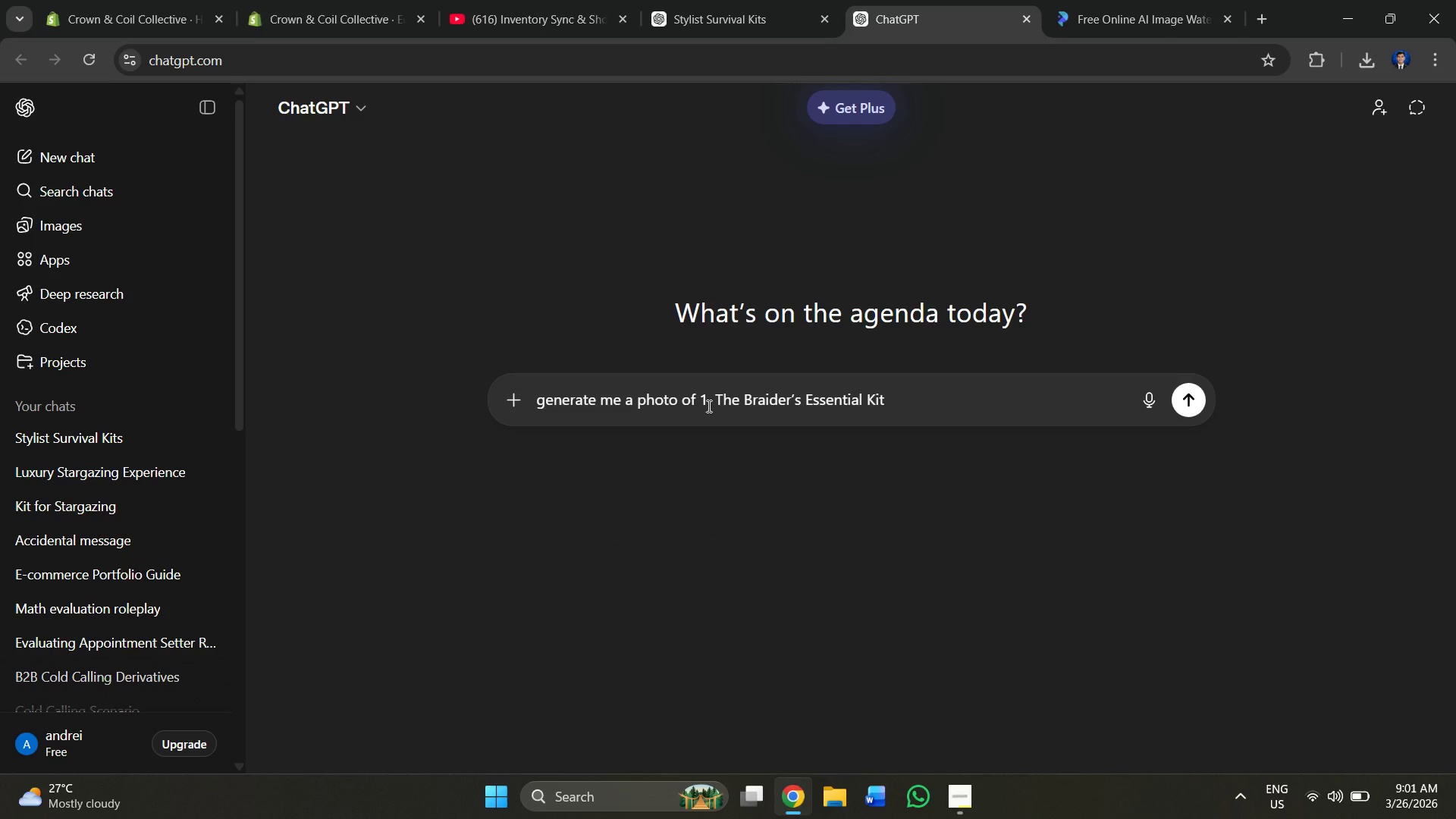 
key(Enter)
 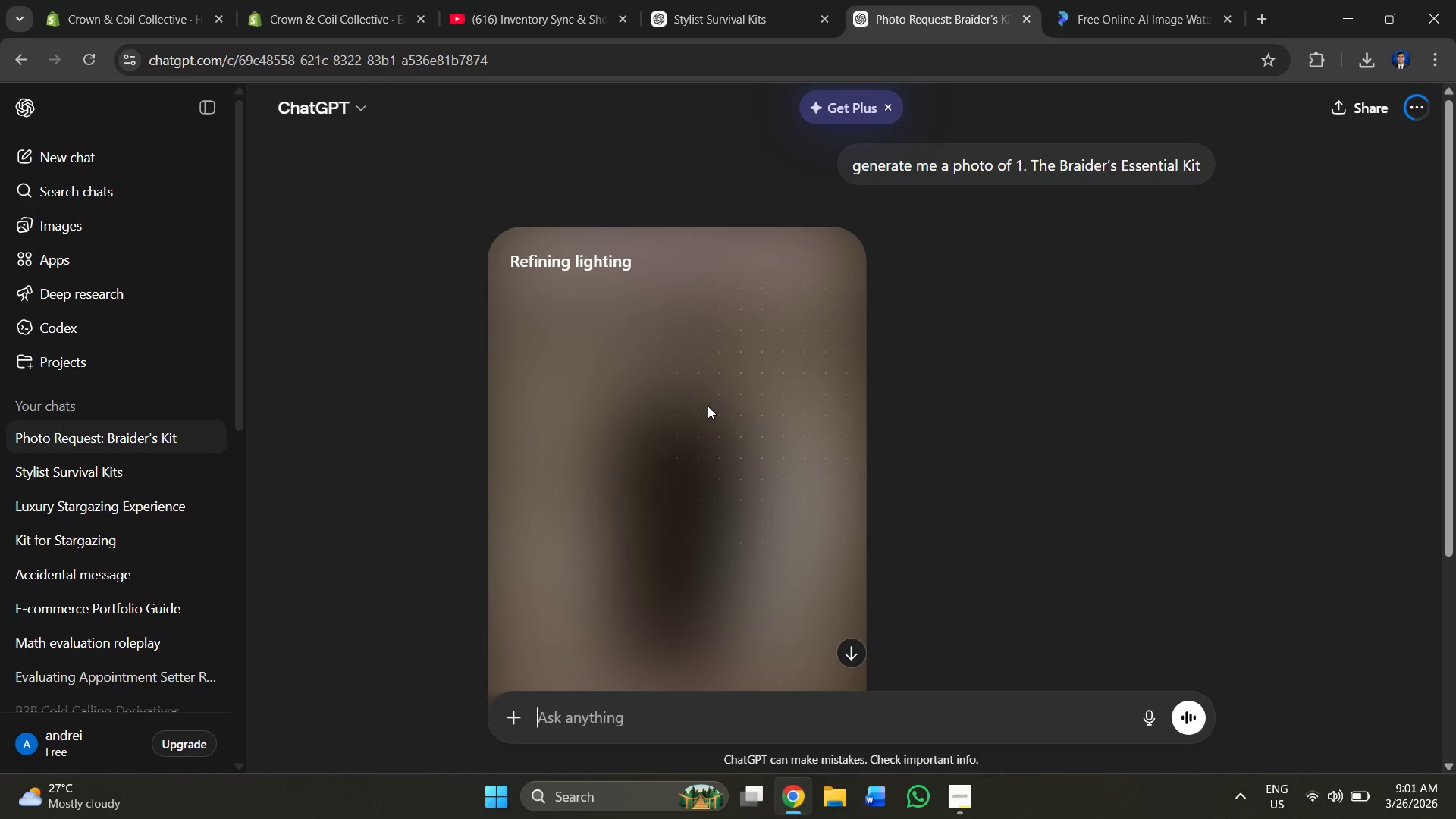 
wait(24.61)
 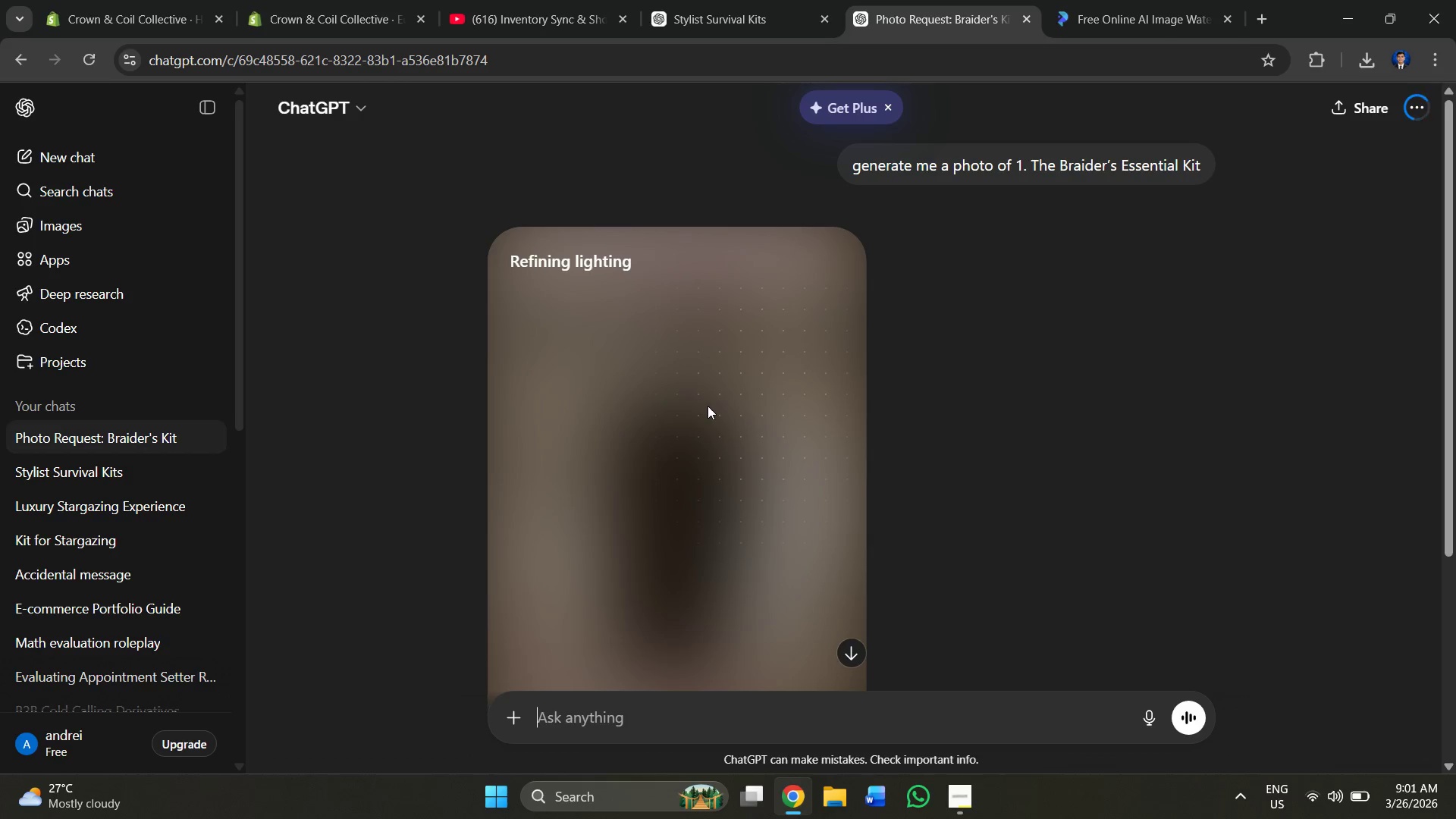 
left_click([1128, 328])
 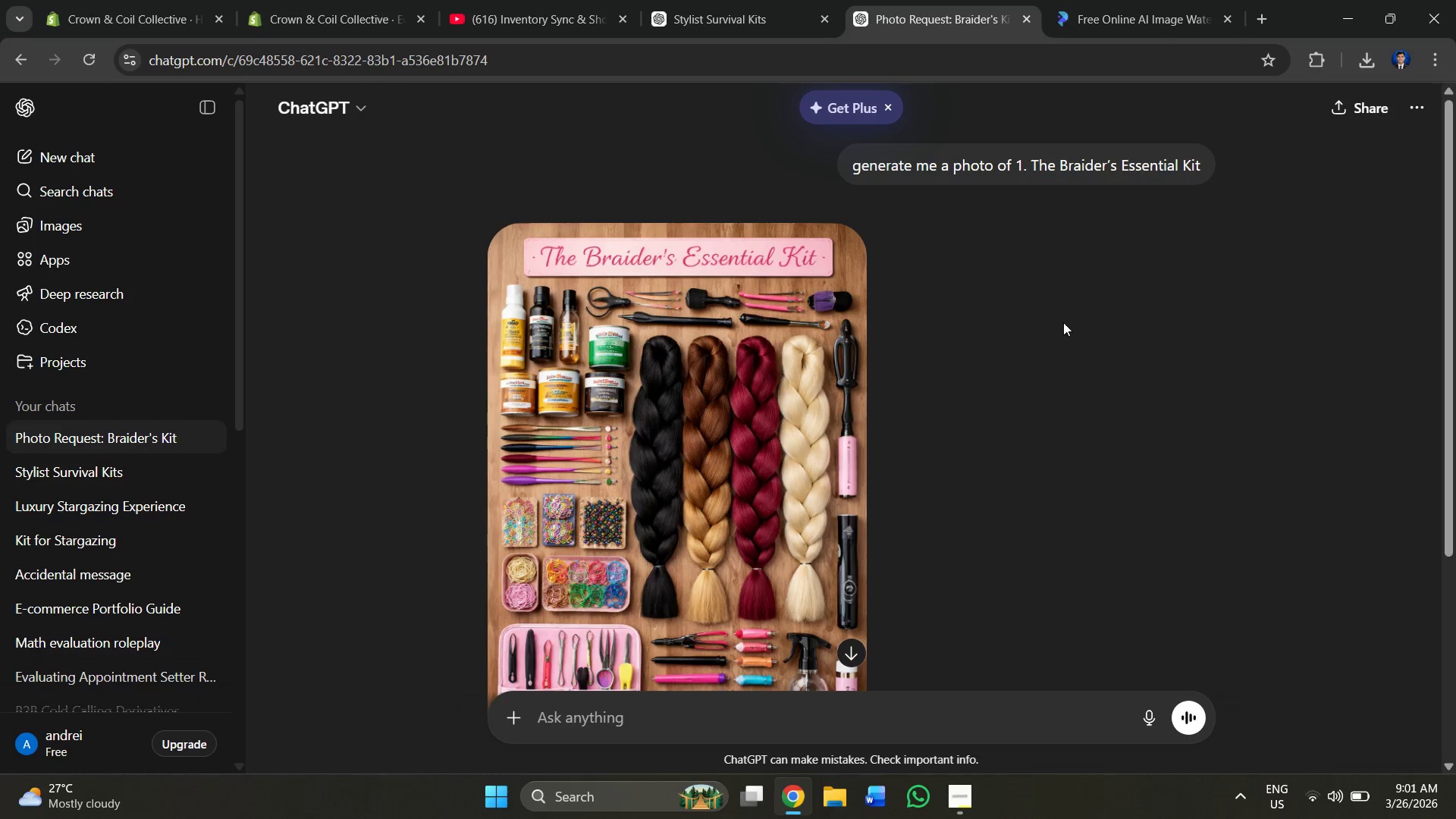 
scroll: coordinate [1053, 324], scroll_direction: down, amount: 2.0
 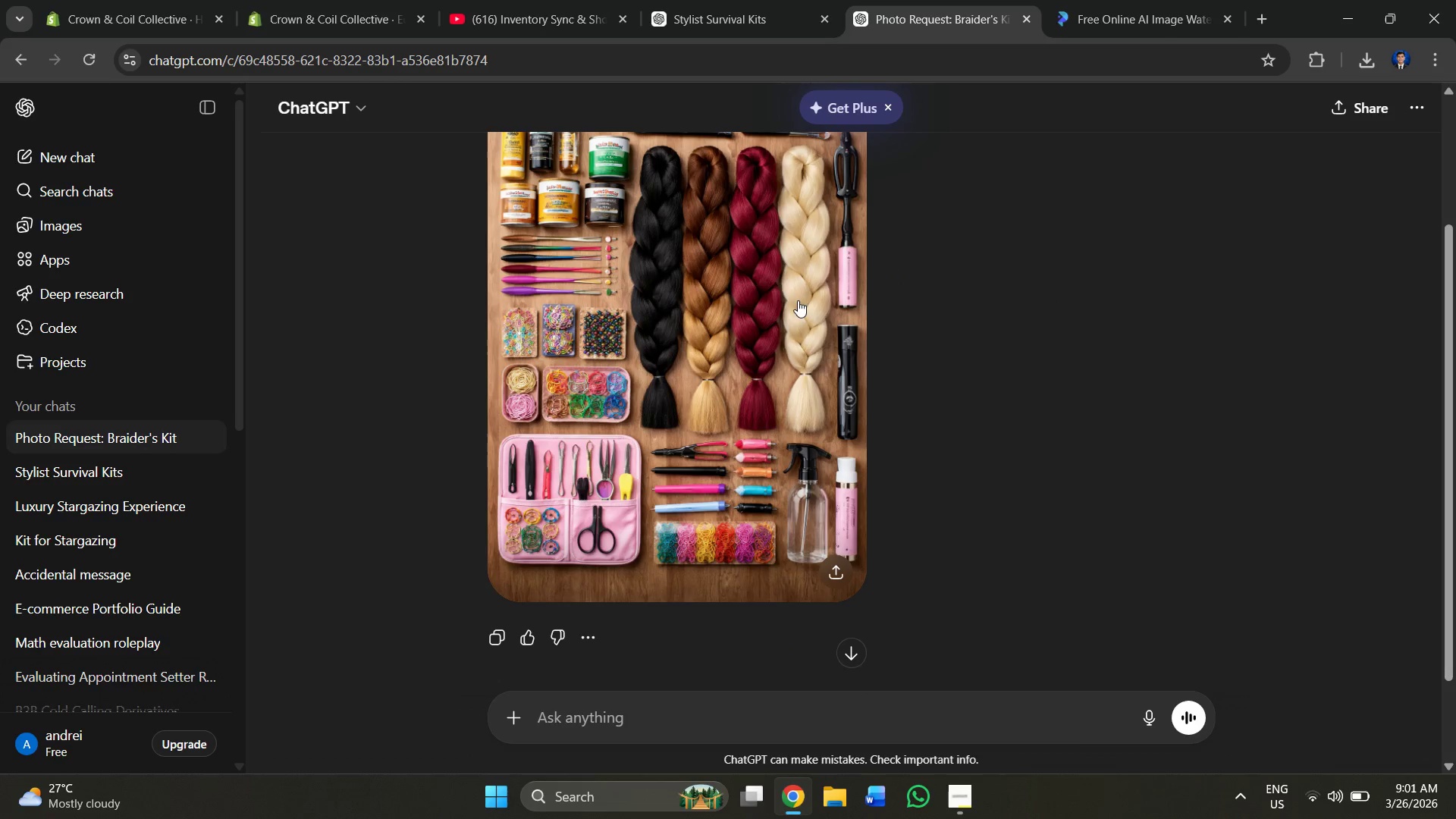 
right_click([705, 303])
 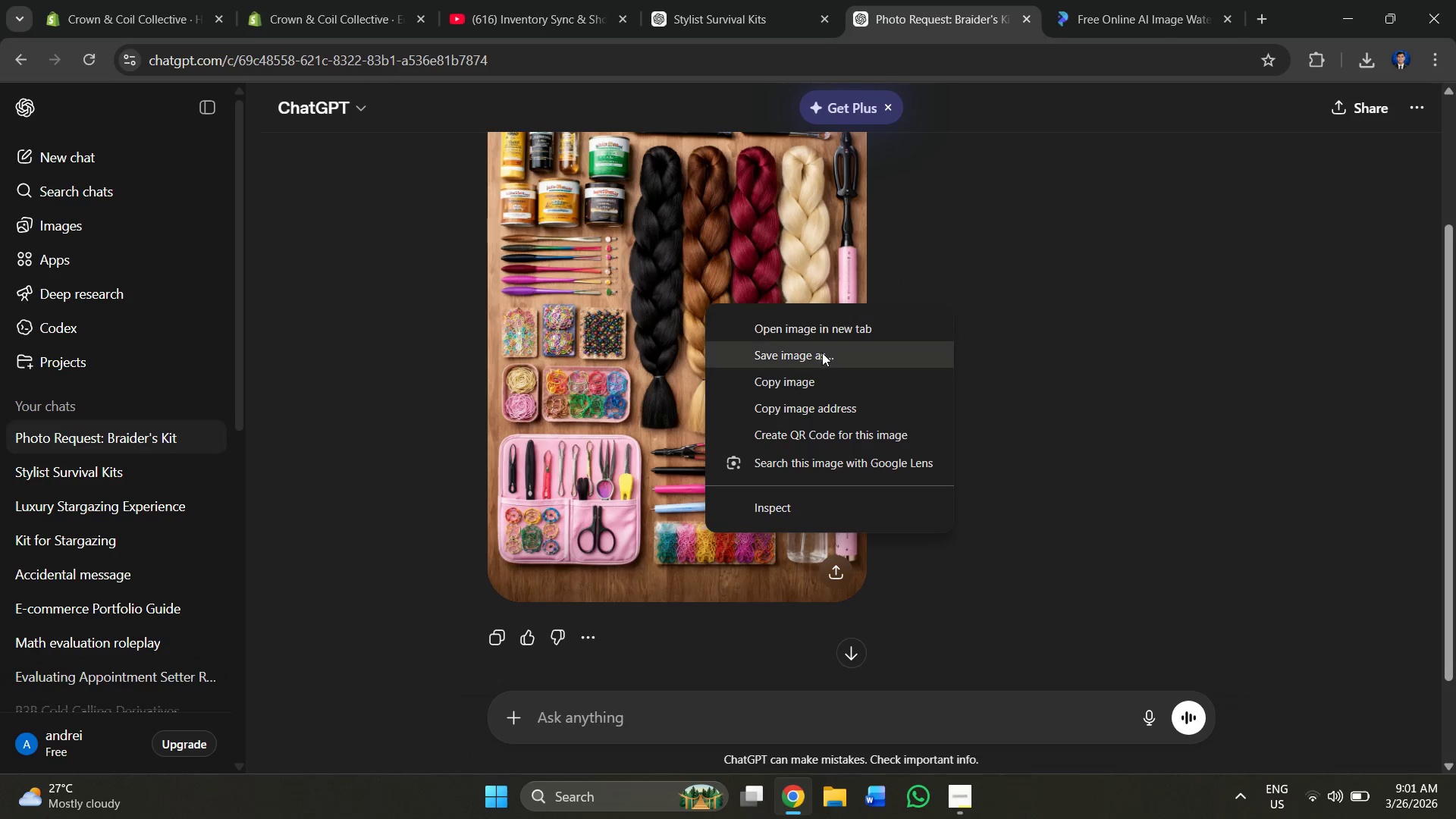 
left_click([823, 360])
 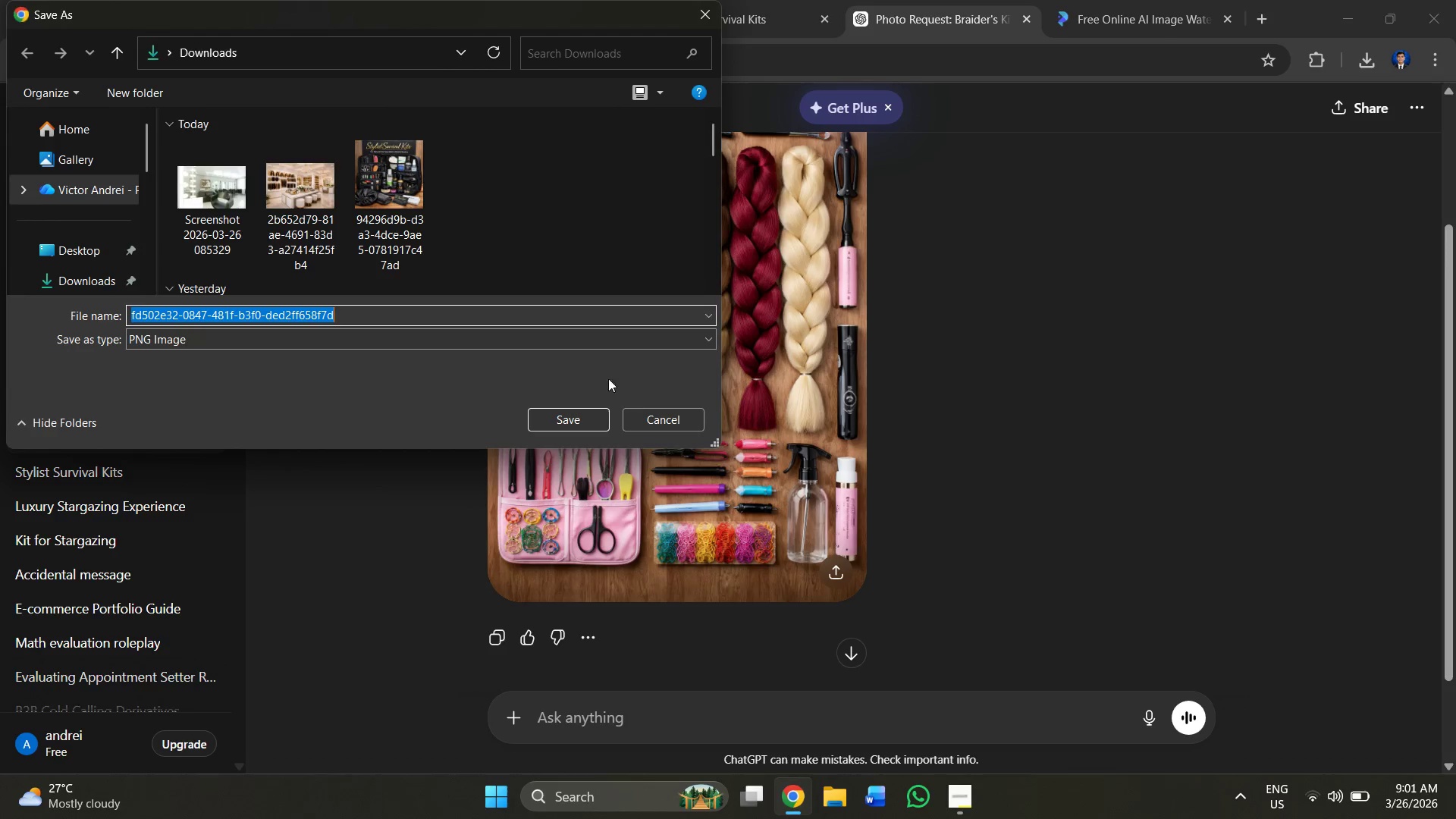 
left_click([573, 427])
 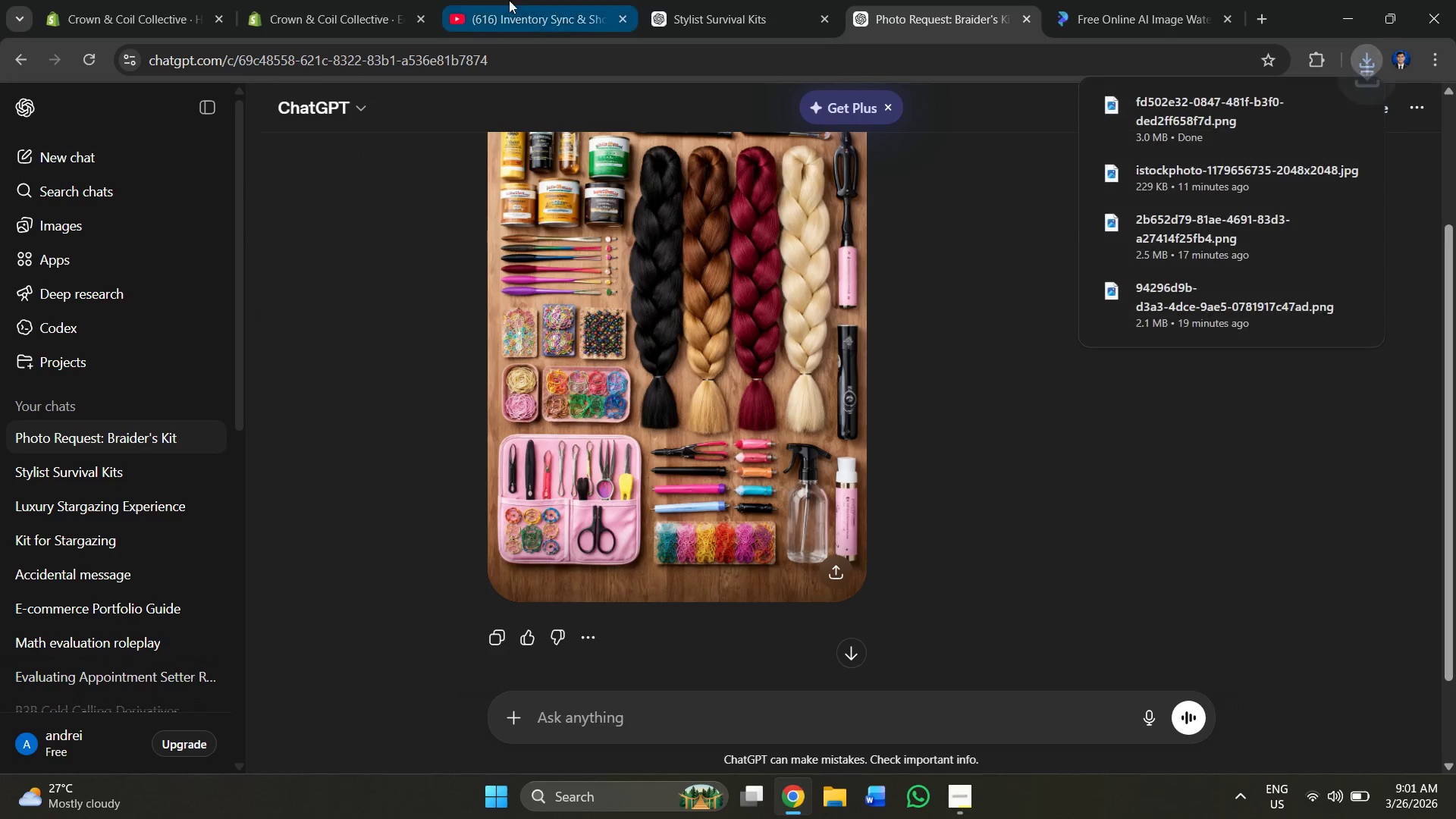 
left_click([299, 11])
 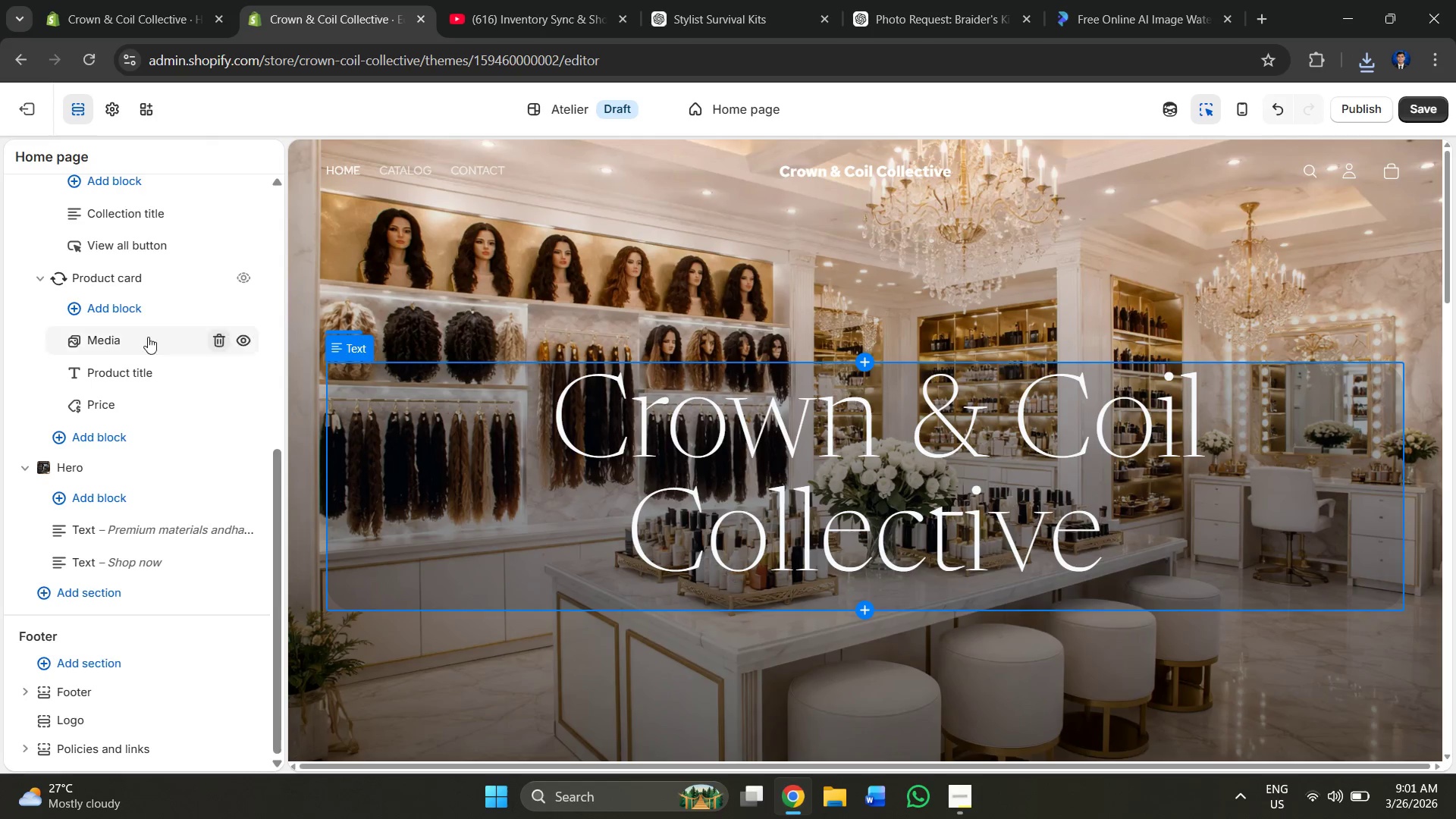 
scroll: coordinate [96, 309], scroll_direction: up, amount: 5.0
 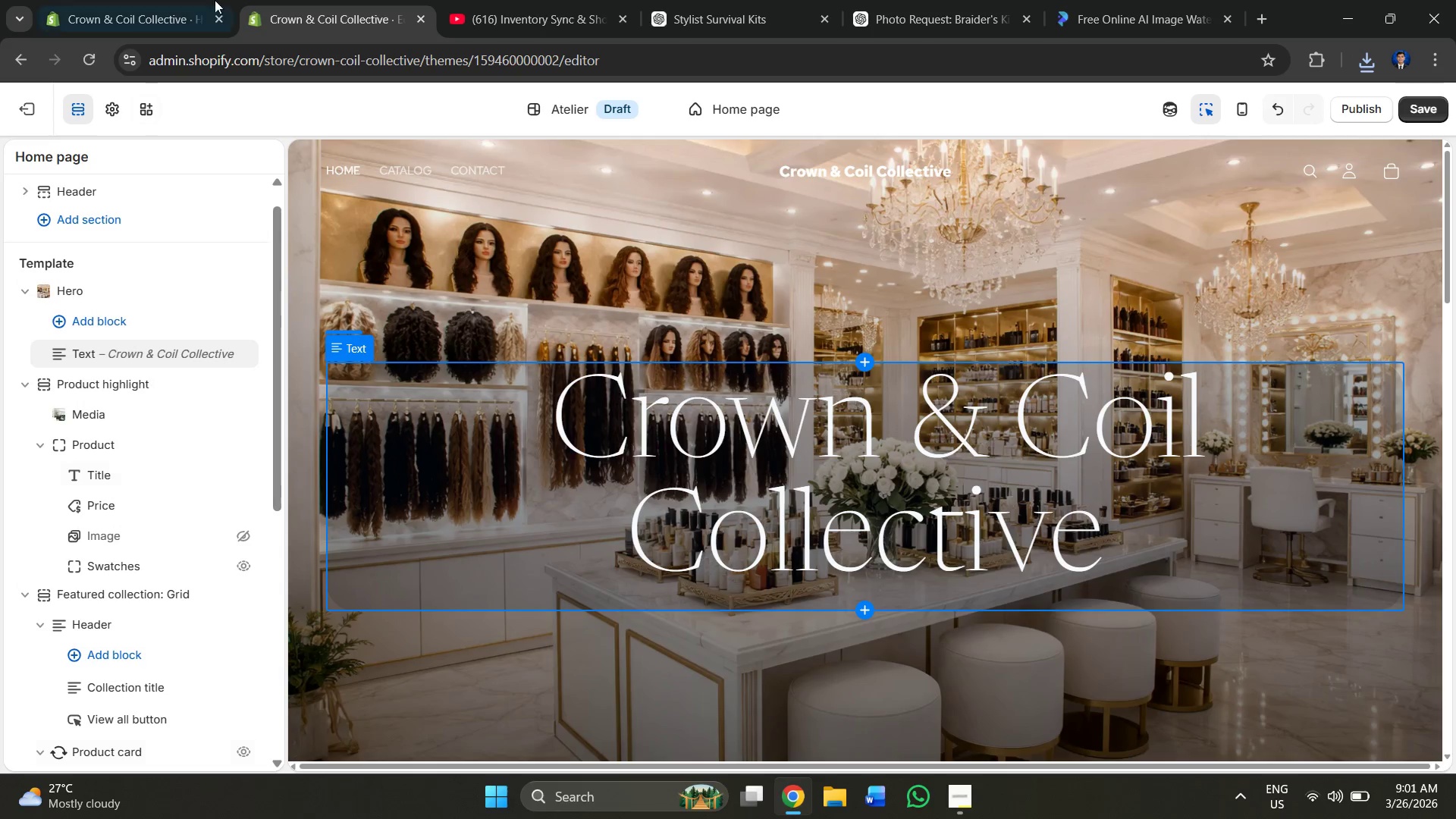 
mouse_move([192, 0])
 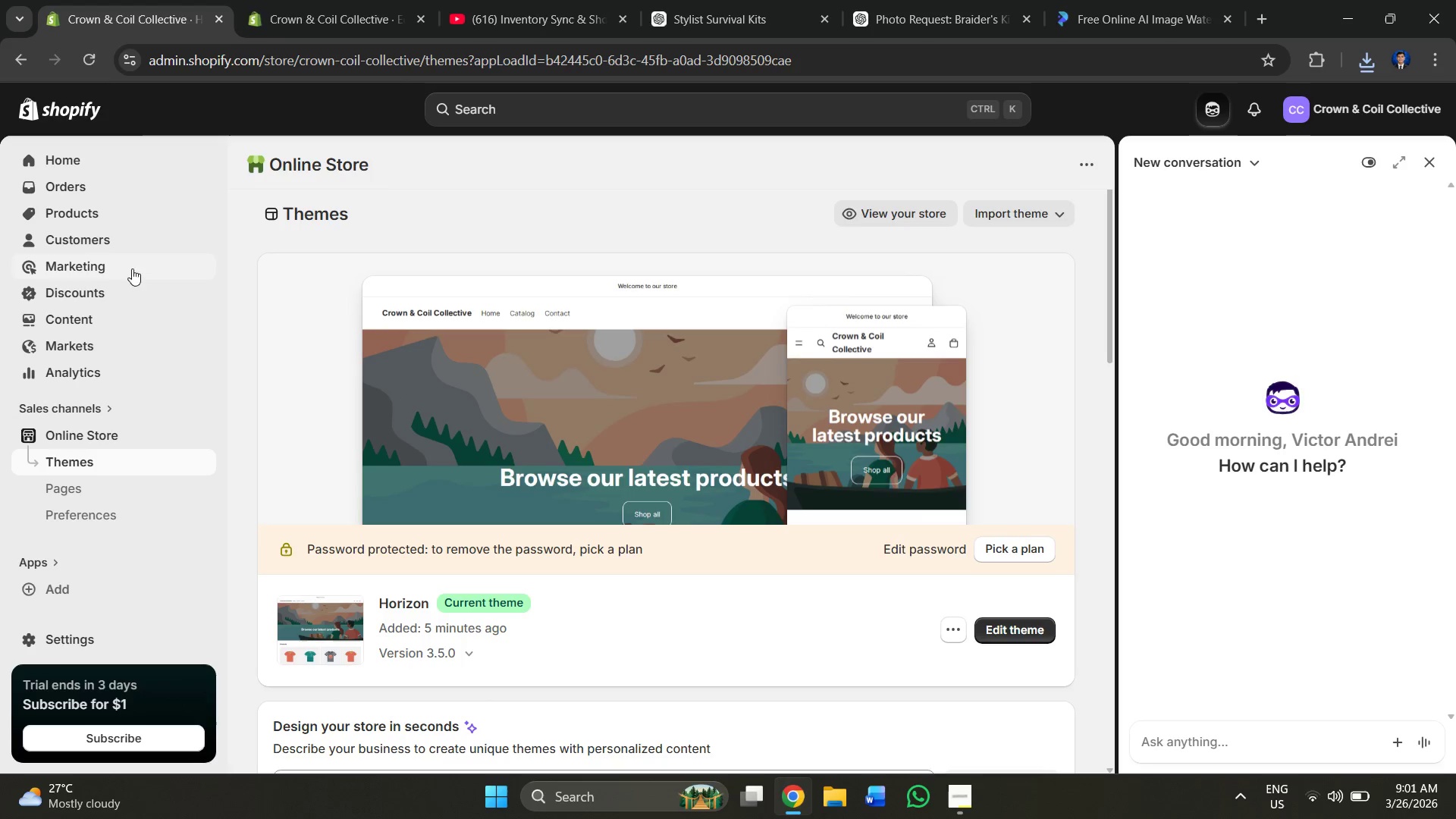 
left_click([85, 212])
 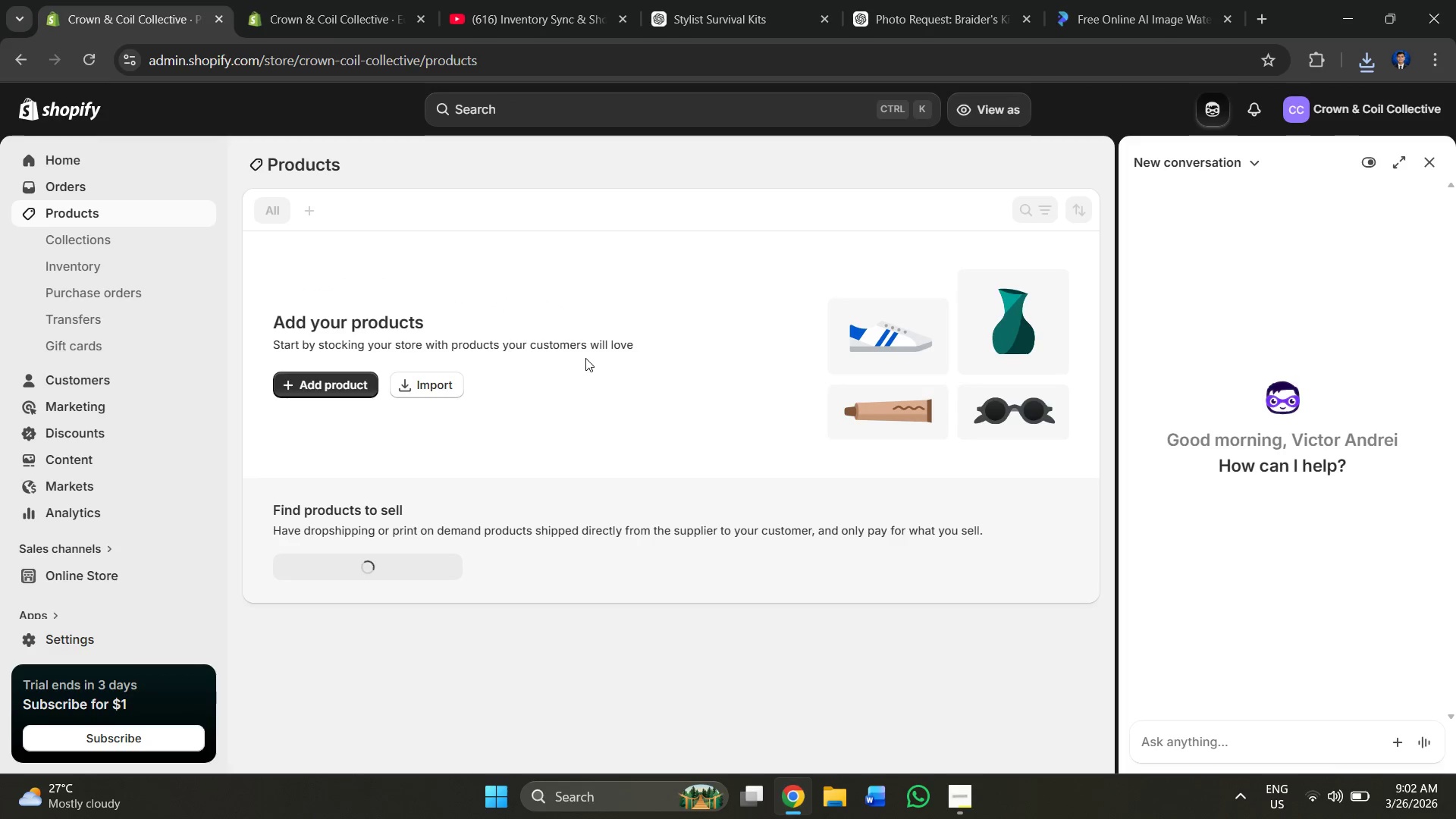 
left_click([337, 396])
 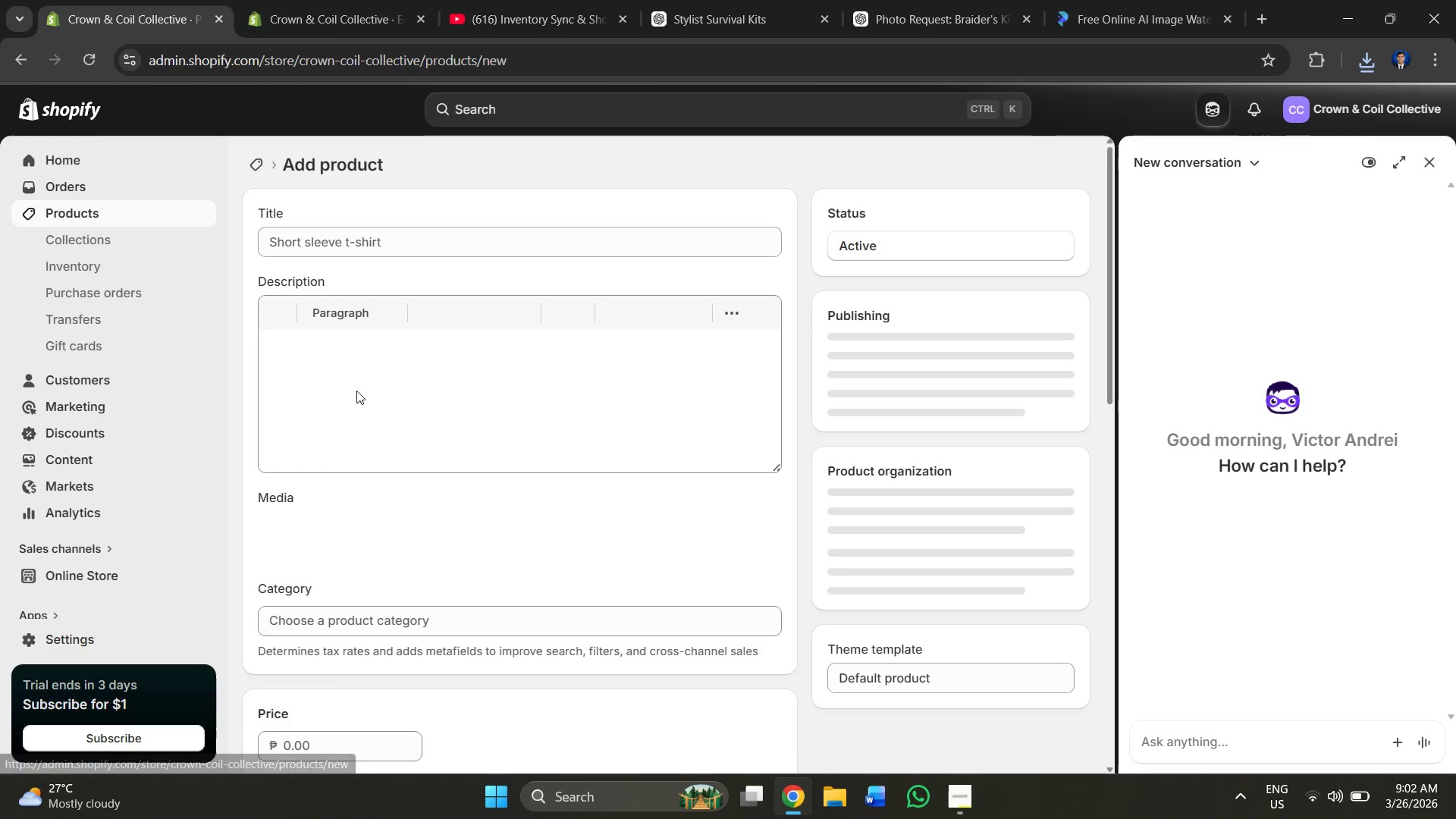 
left_click([367, 231])
 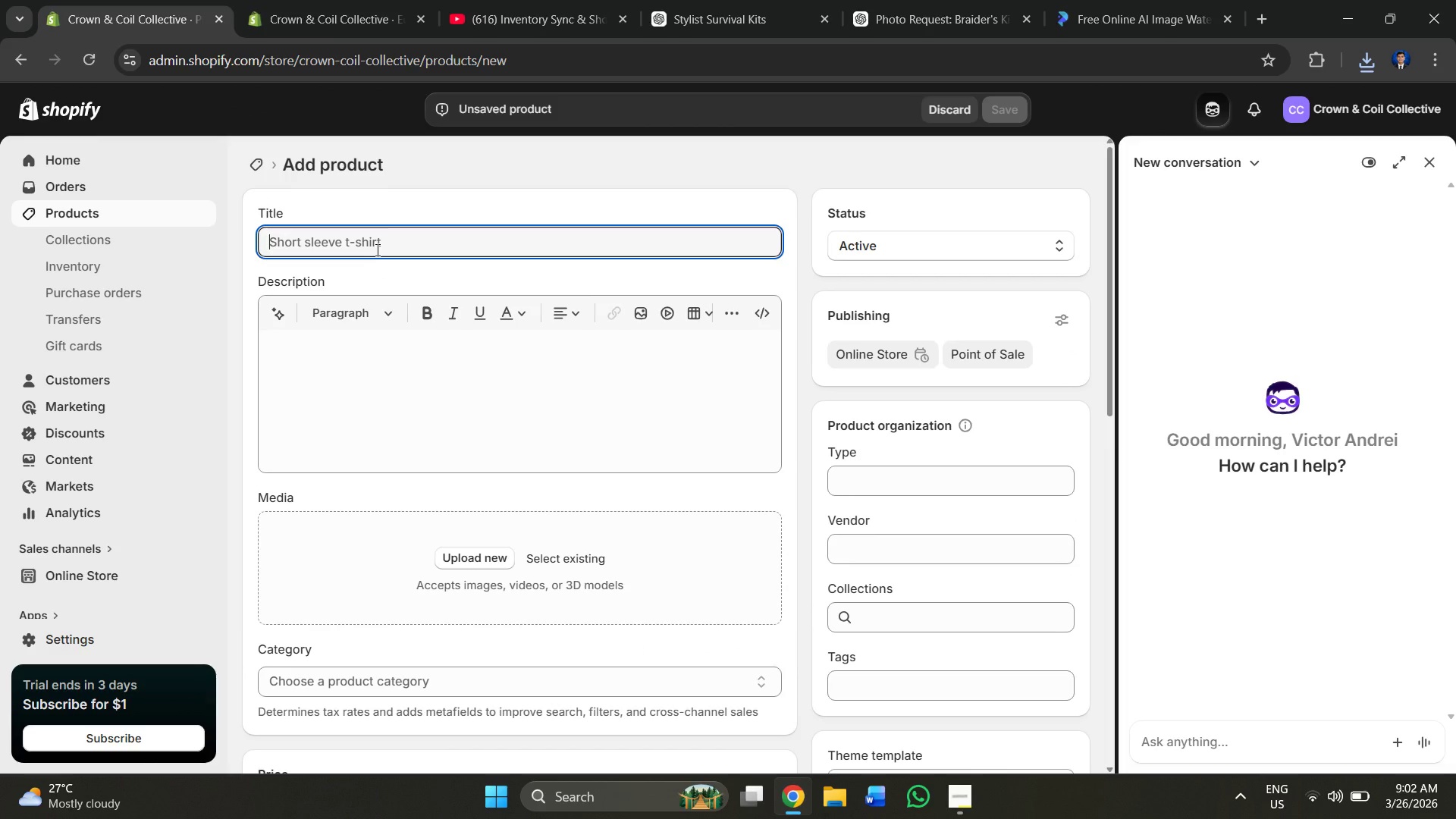 
key(Control+V)
 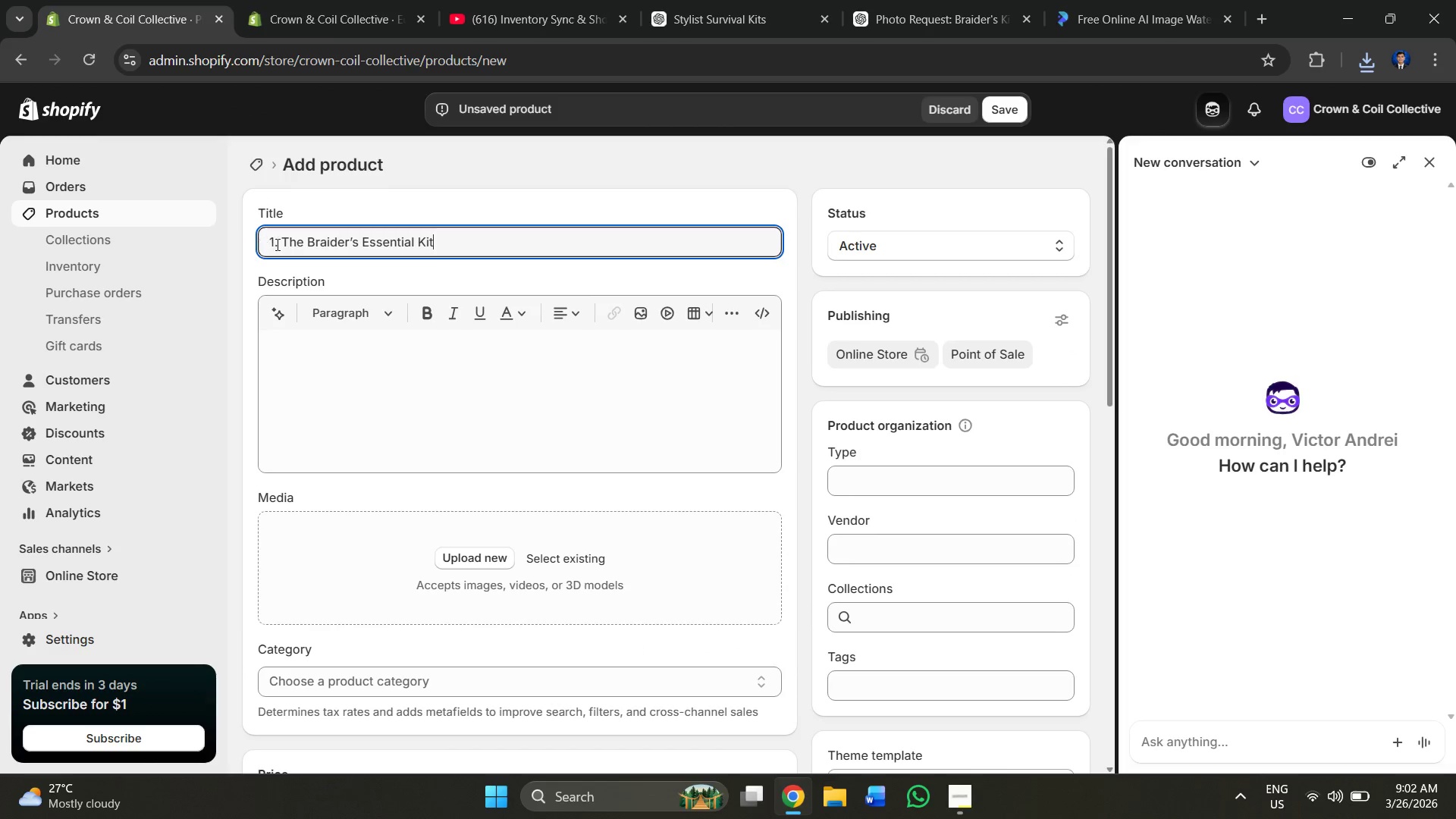 
left_click_drag(start_coordinate=[284, 242], to_coordinate=[265, 242])
 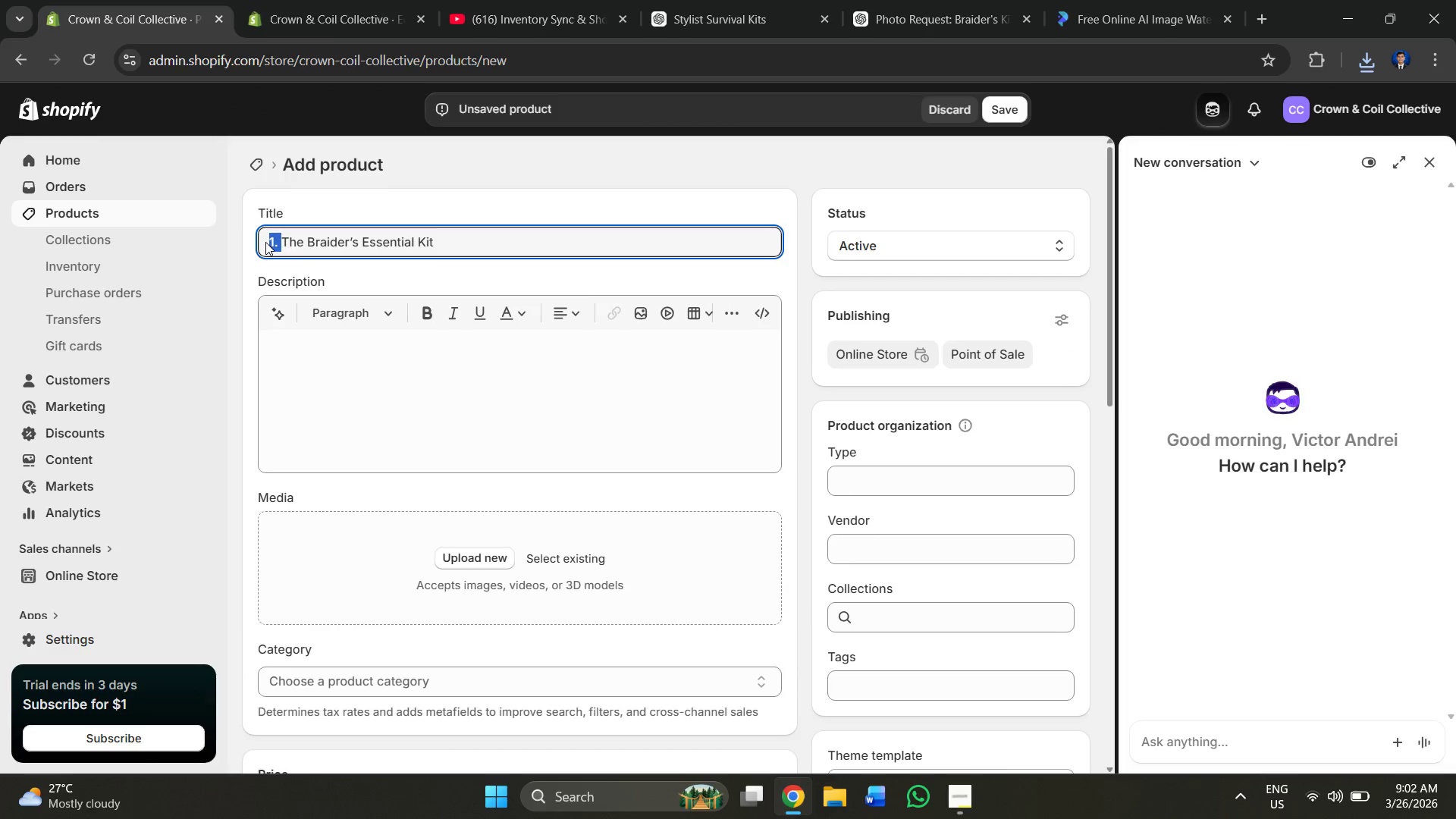 
key(Backspace)
 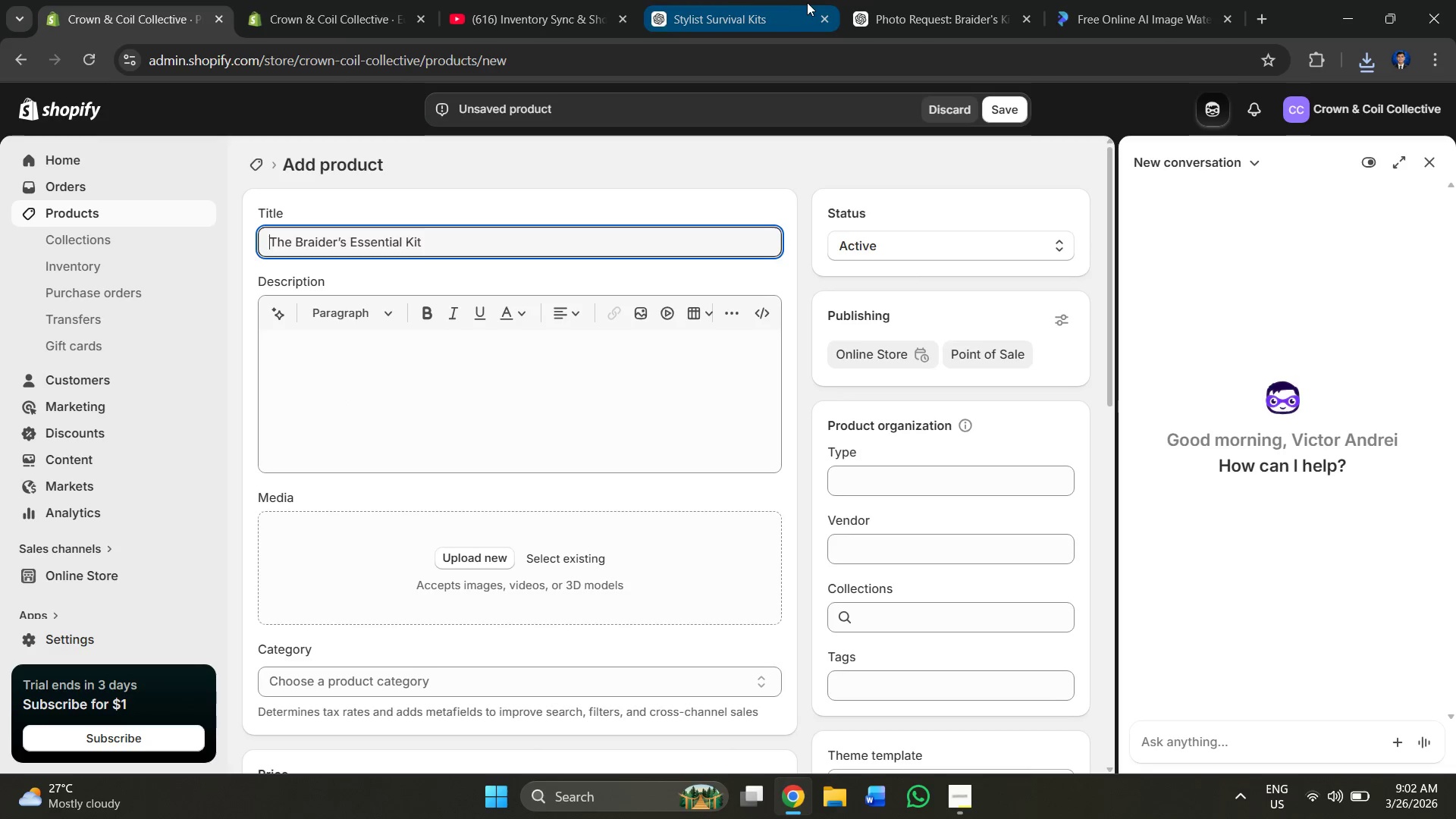 
double_click([789, 15])
 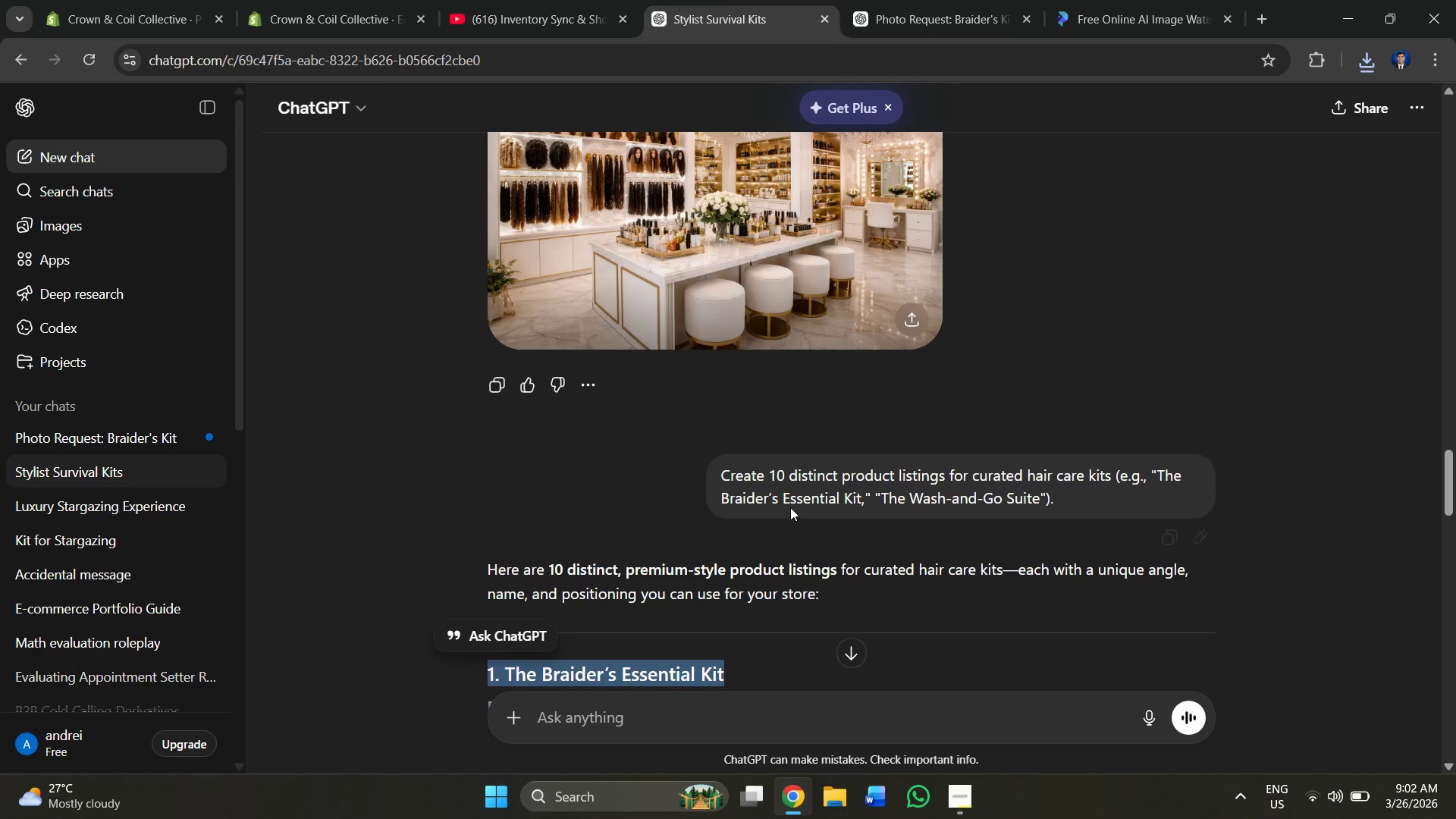 
scroll: coordinate [758, 522], scroll_direction: down, amount: 4.0
 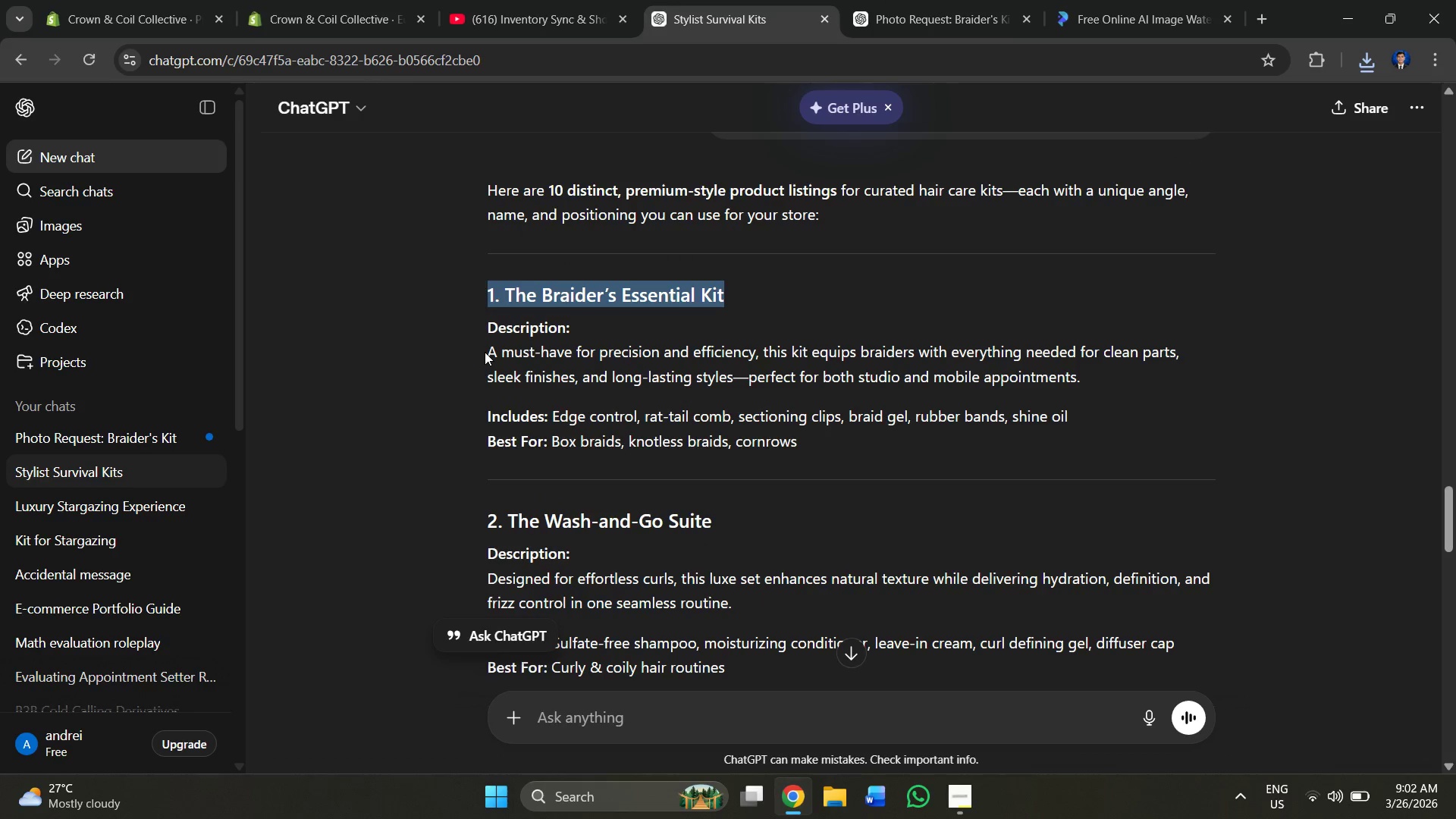 
left_click_drag(start_coordinate=[485, 347], to_coordinate=[809, 444])
 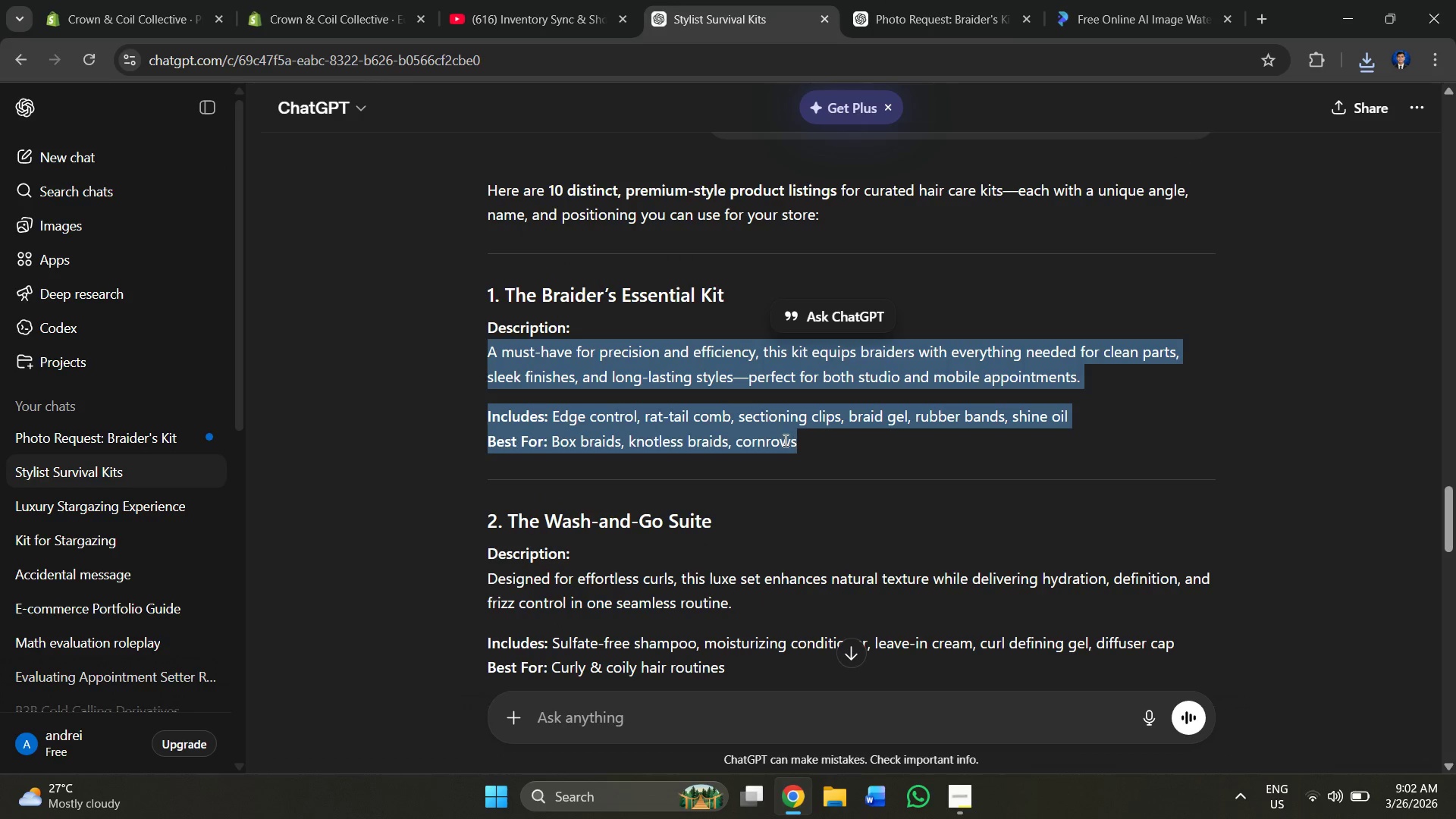 
hold_key(key=ControlLeft, duration=1.52)
 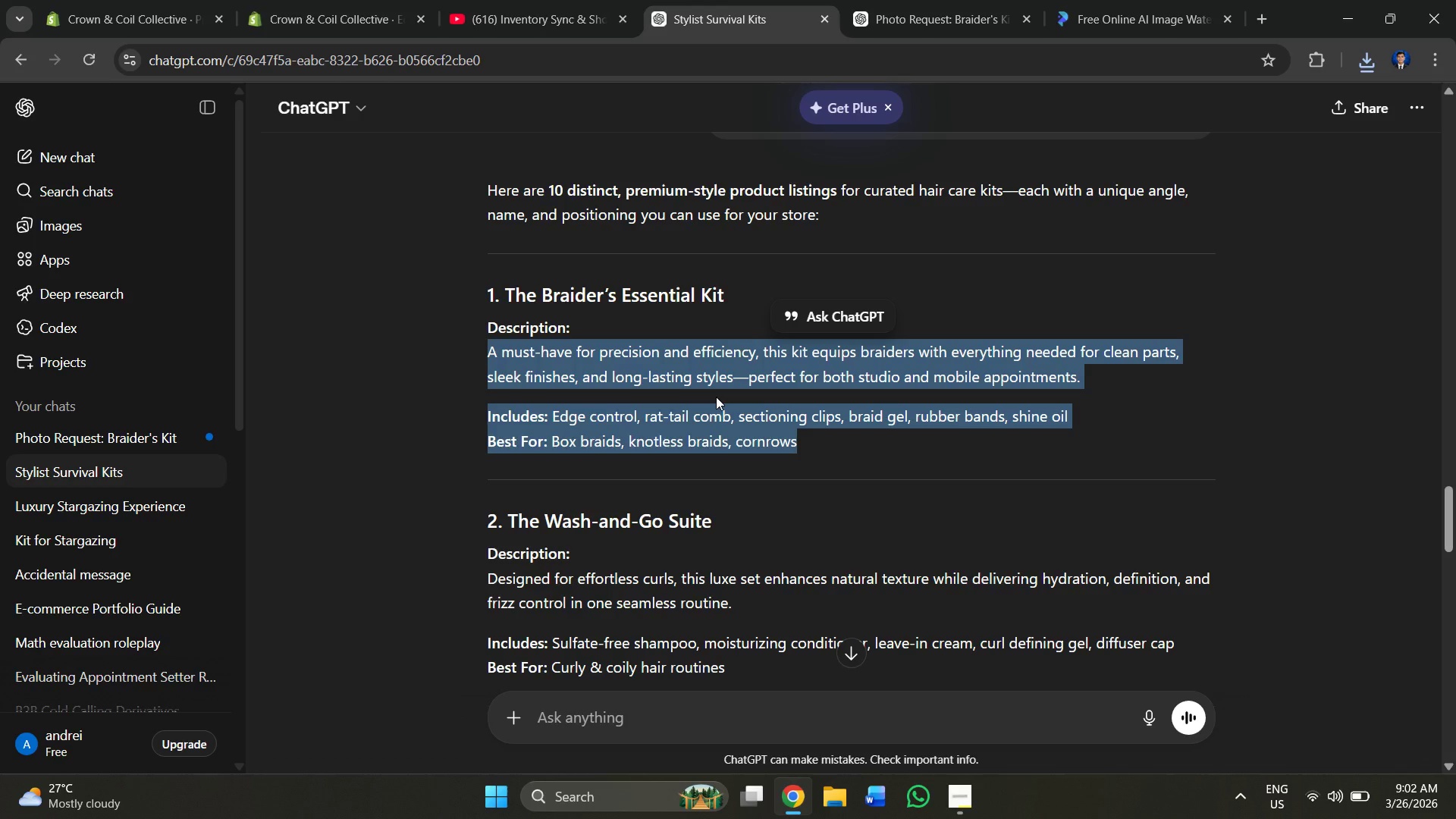 
hold_key(key=ControlLeft, duration=0.34)
 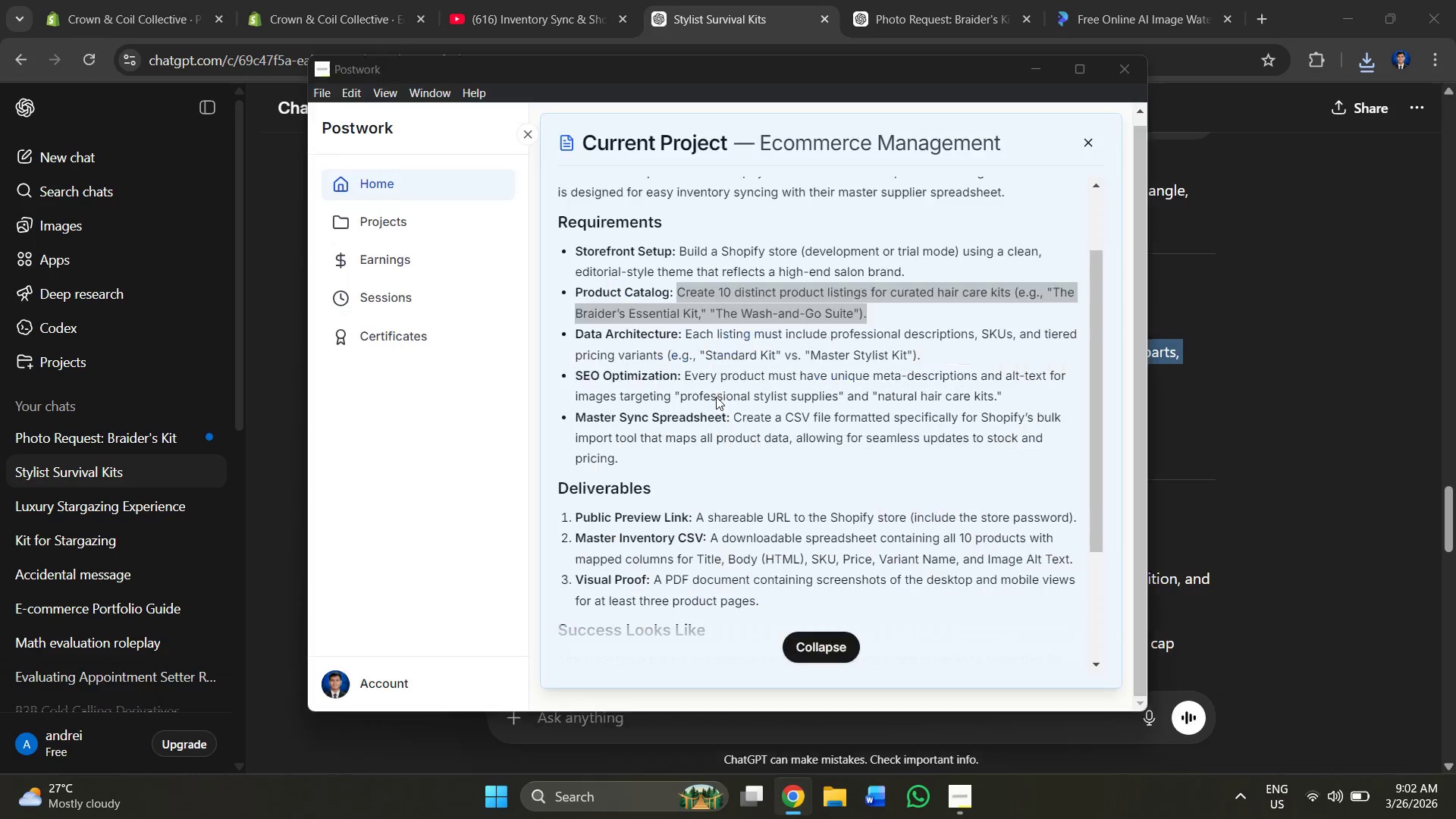 
hold_key(key=C, duration=0.31)
 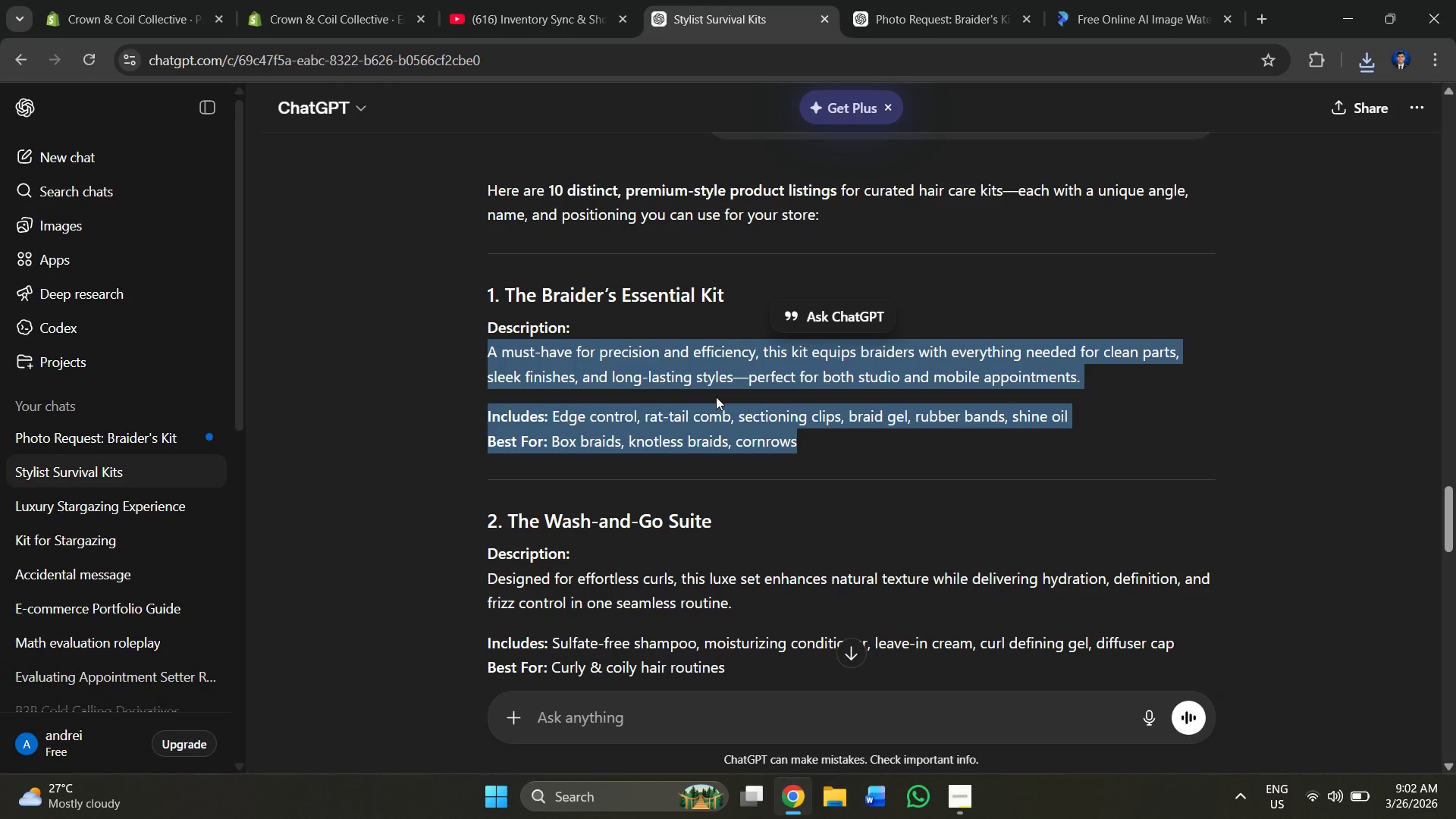 
key(Alt+Tab)